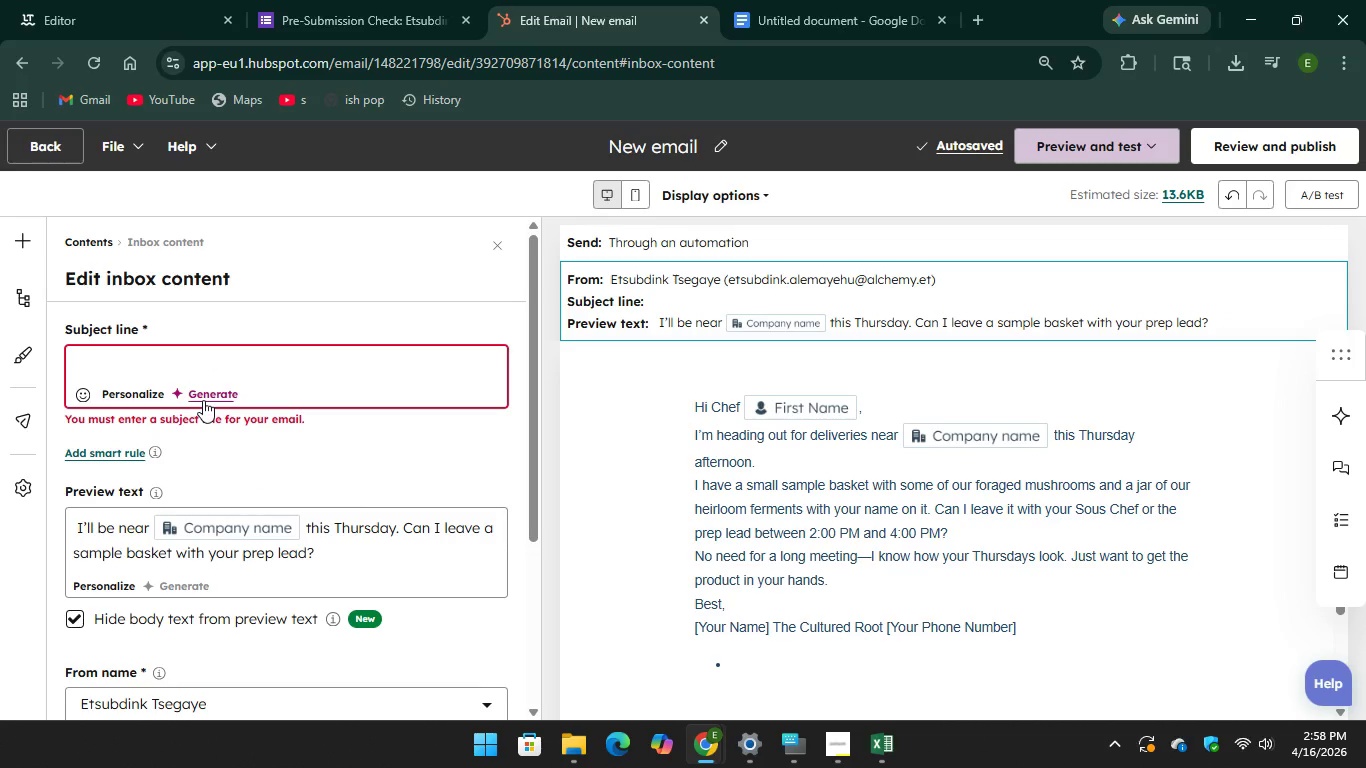 
left_click([200, 398])
 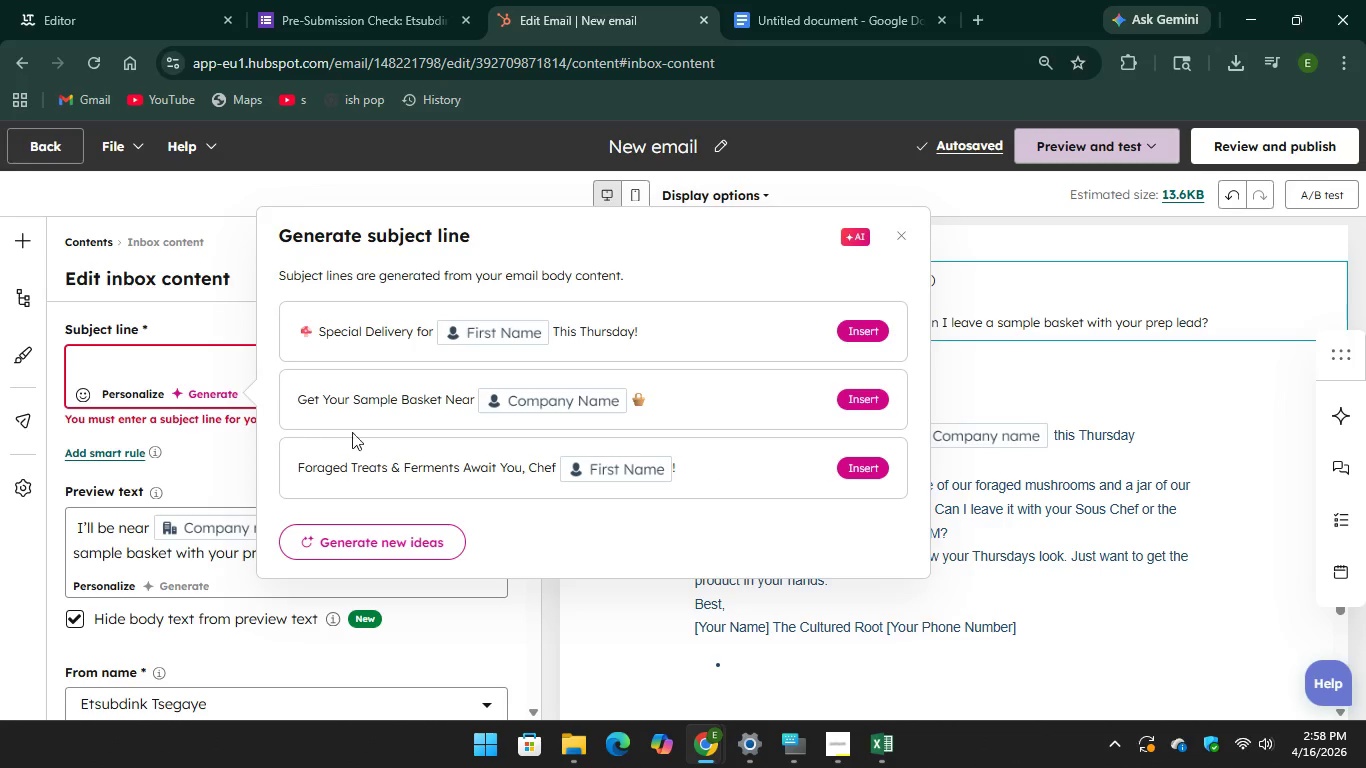 
wait(9.59)
 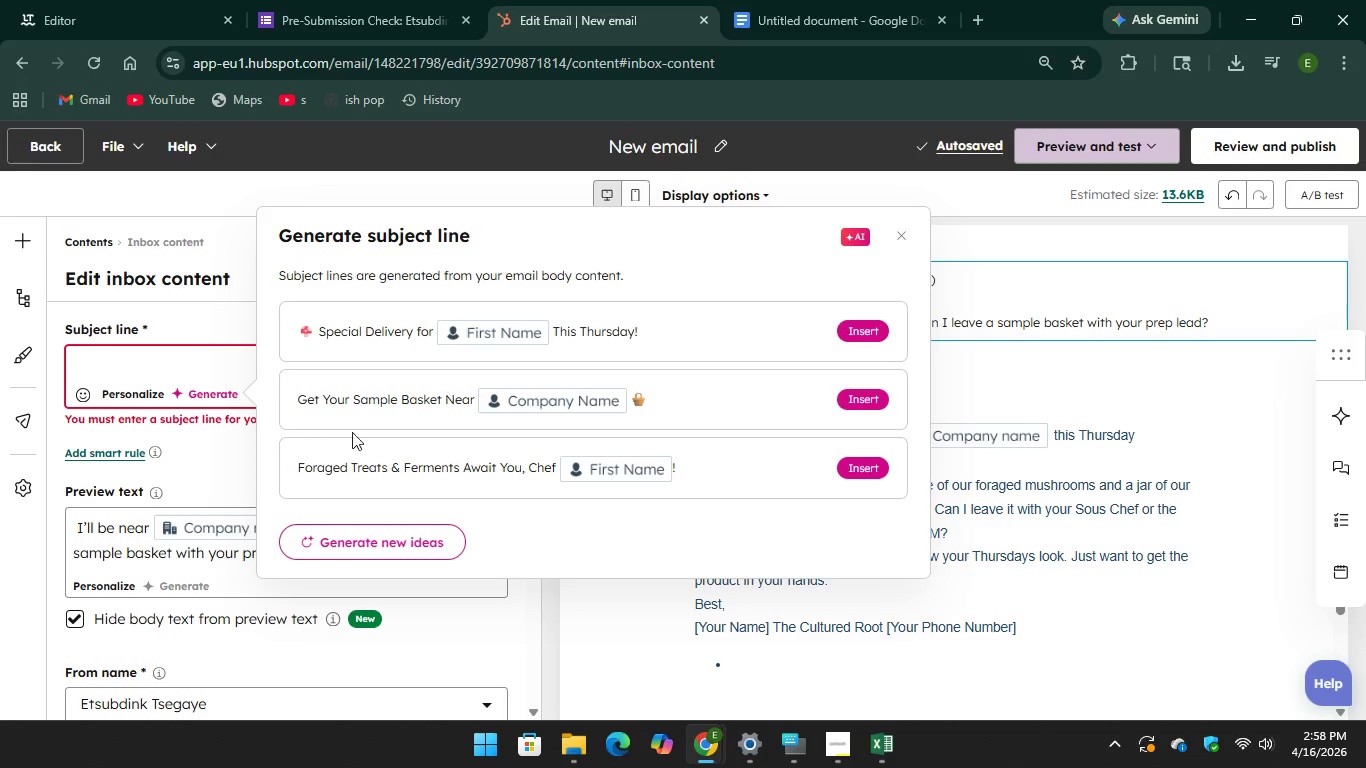 
left_click([774, 0])
 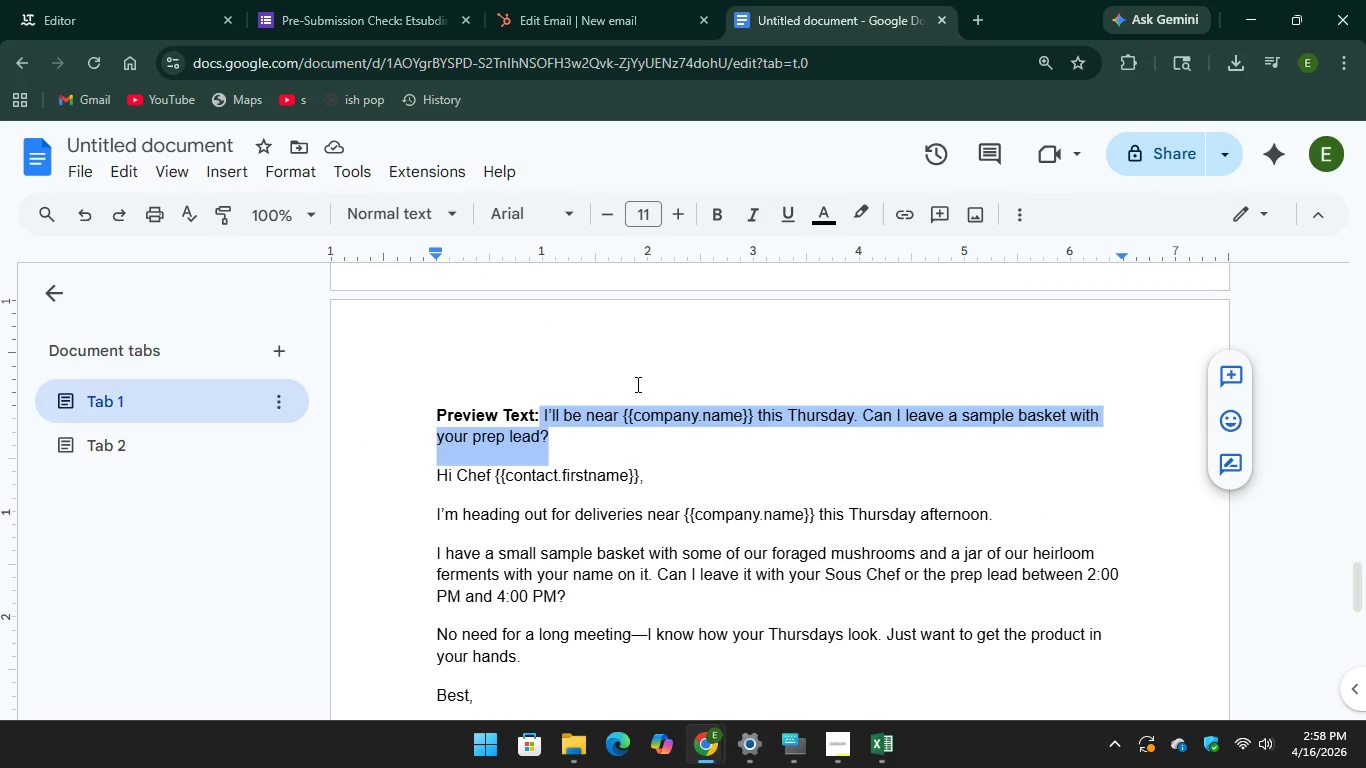 
scroll: coordinate [636, 384], scroll_direction: up, amount: 3.0
 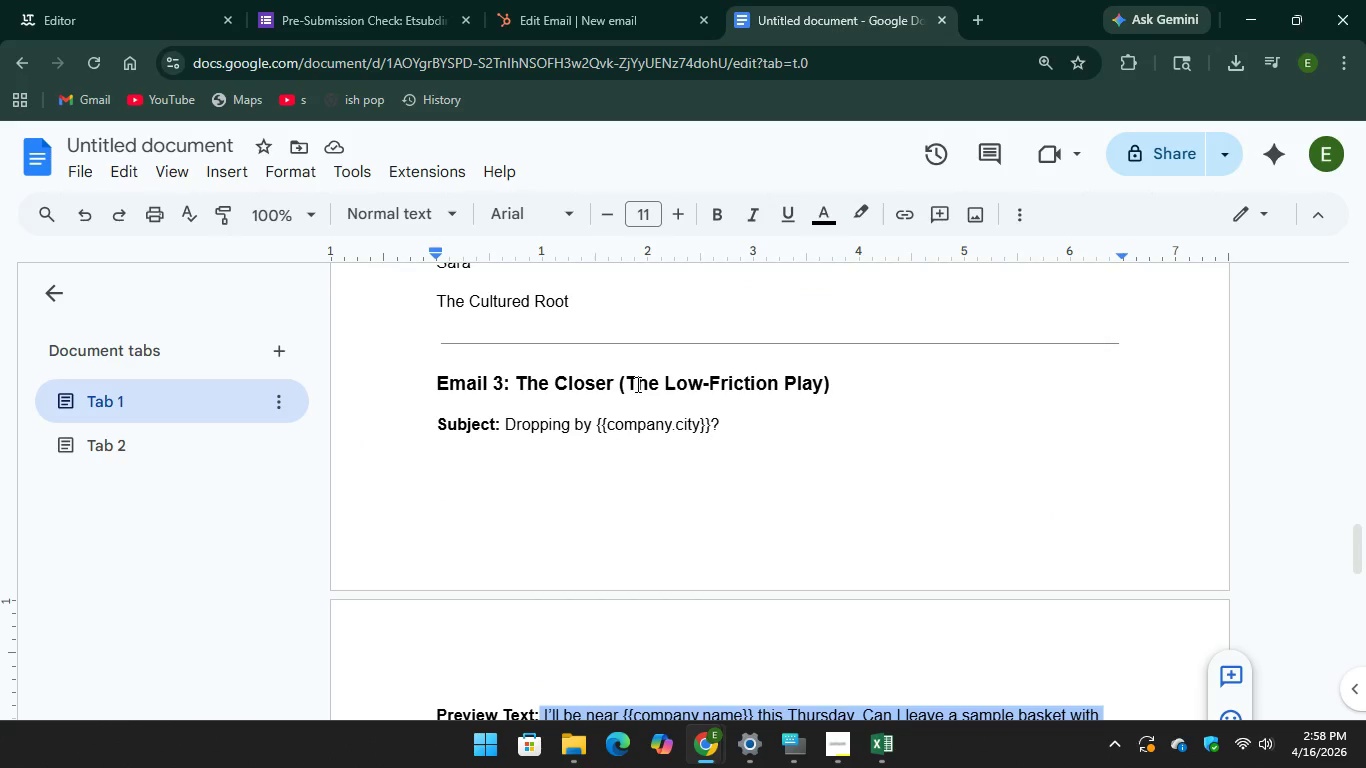 
scroll: coordinate [636, 384], scroll_direction: down, amount: 1.0
 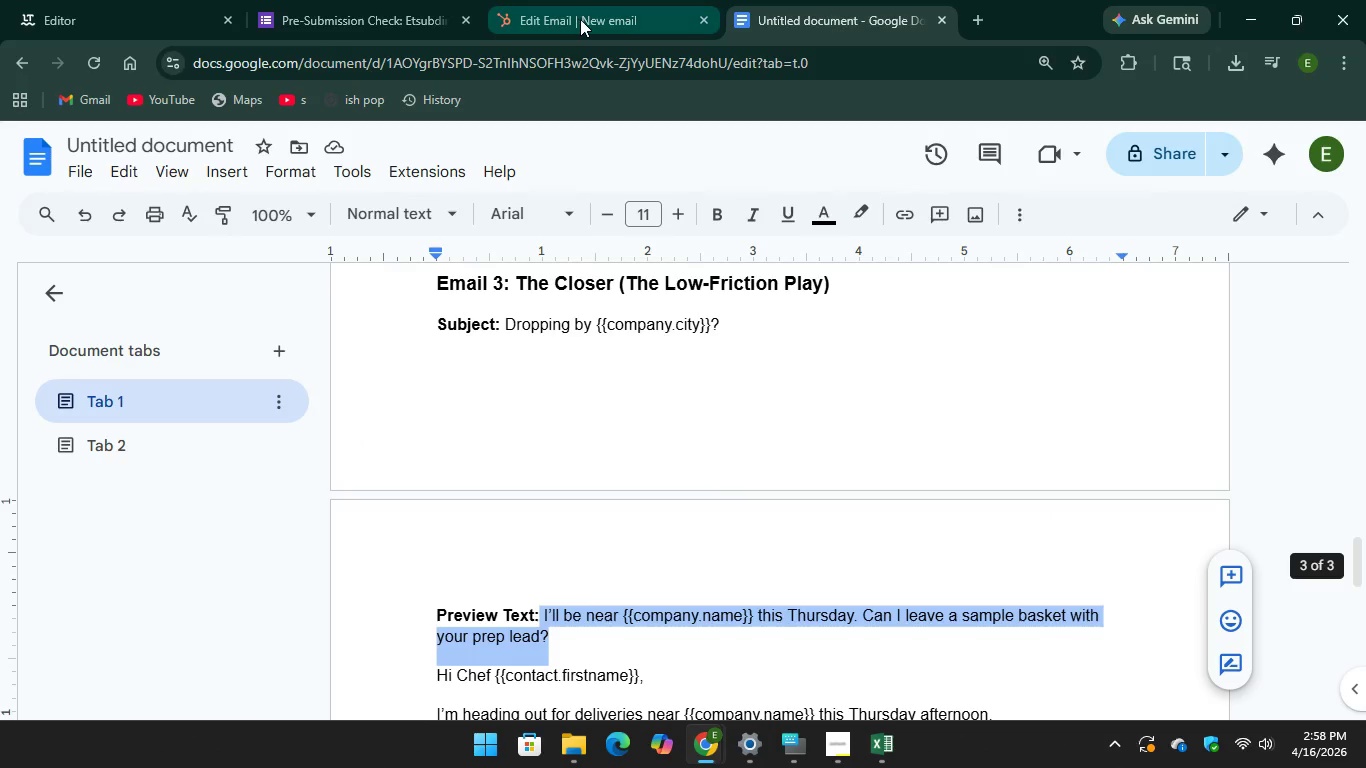 
left_click([580, 19])
 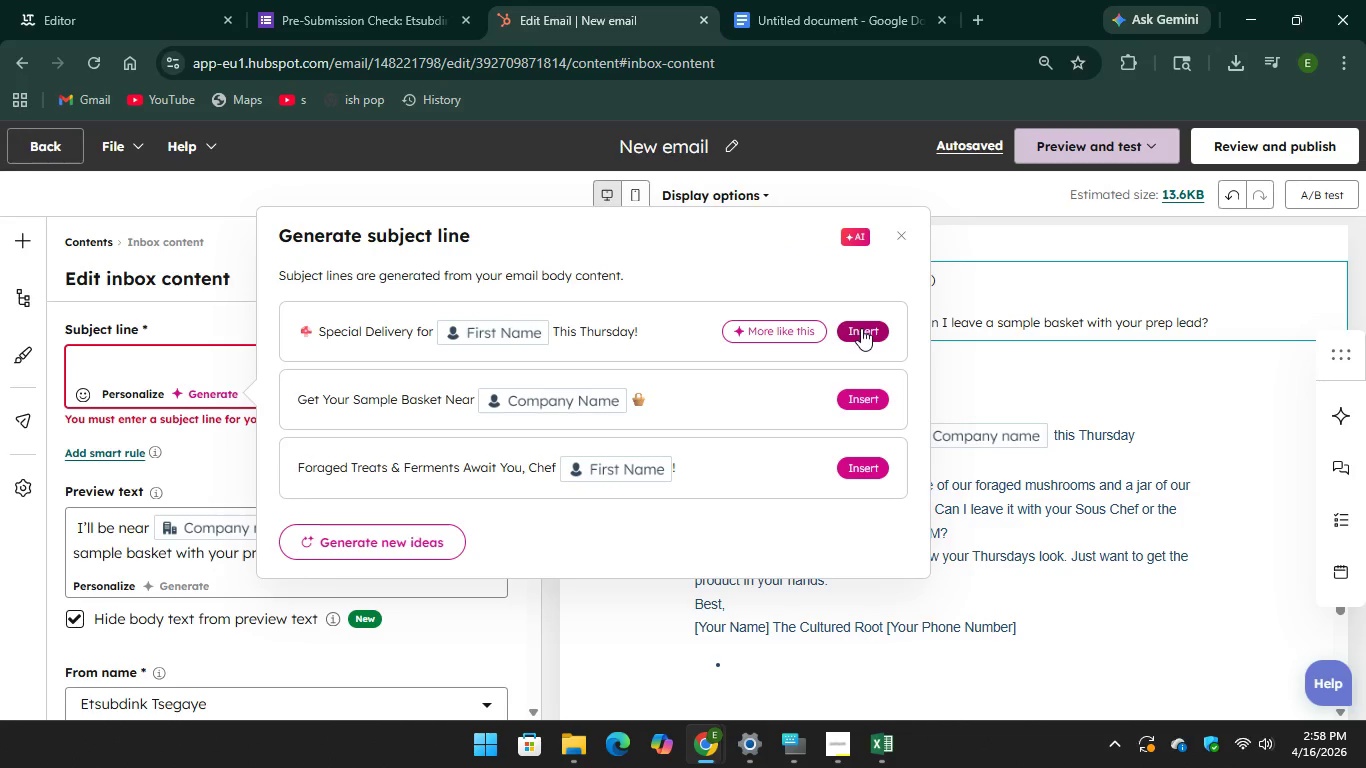 
left_click([861, 328])
 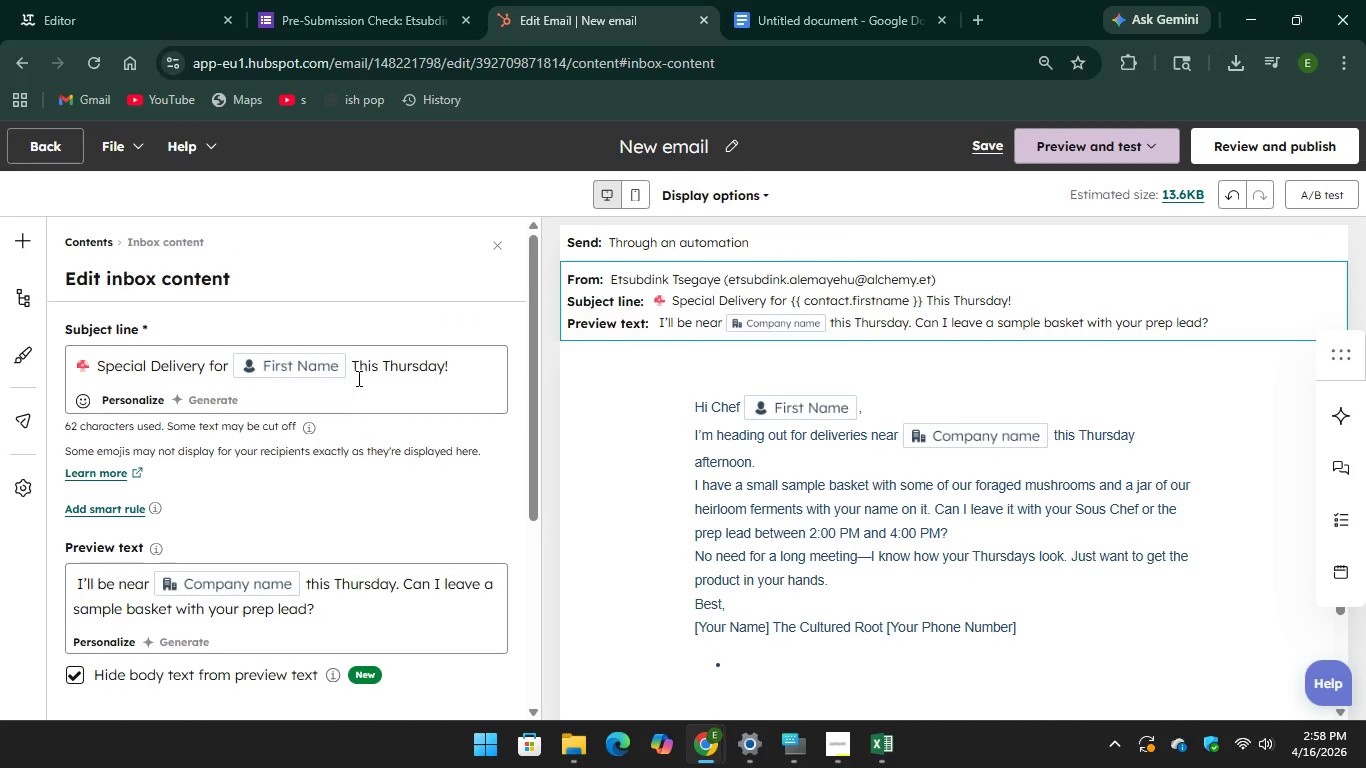 
left_click([347, 366])
 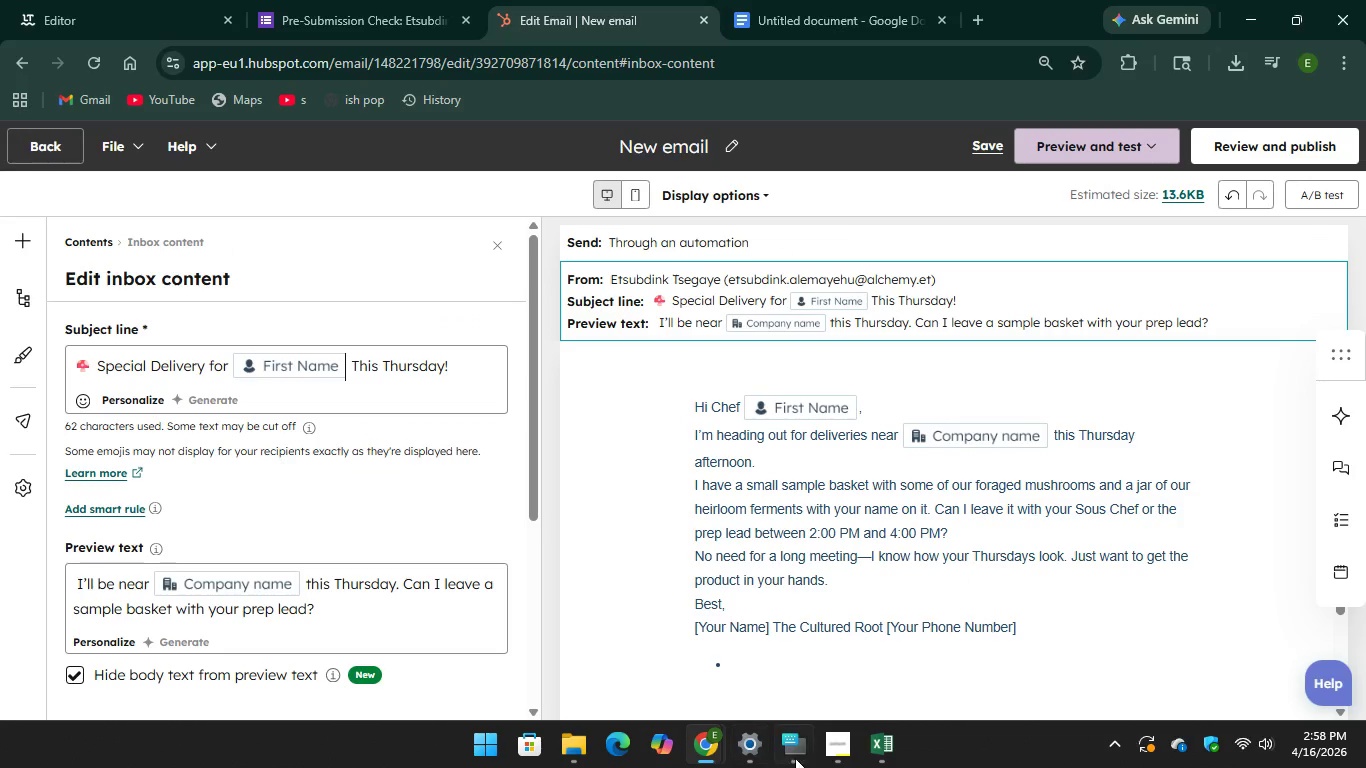 
left_click([802, 747])
 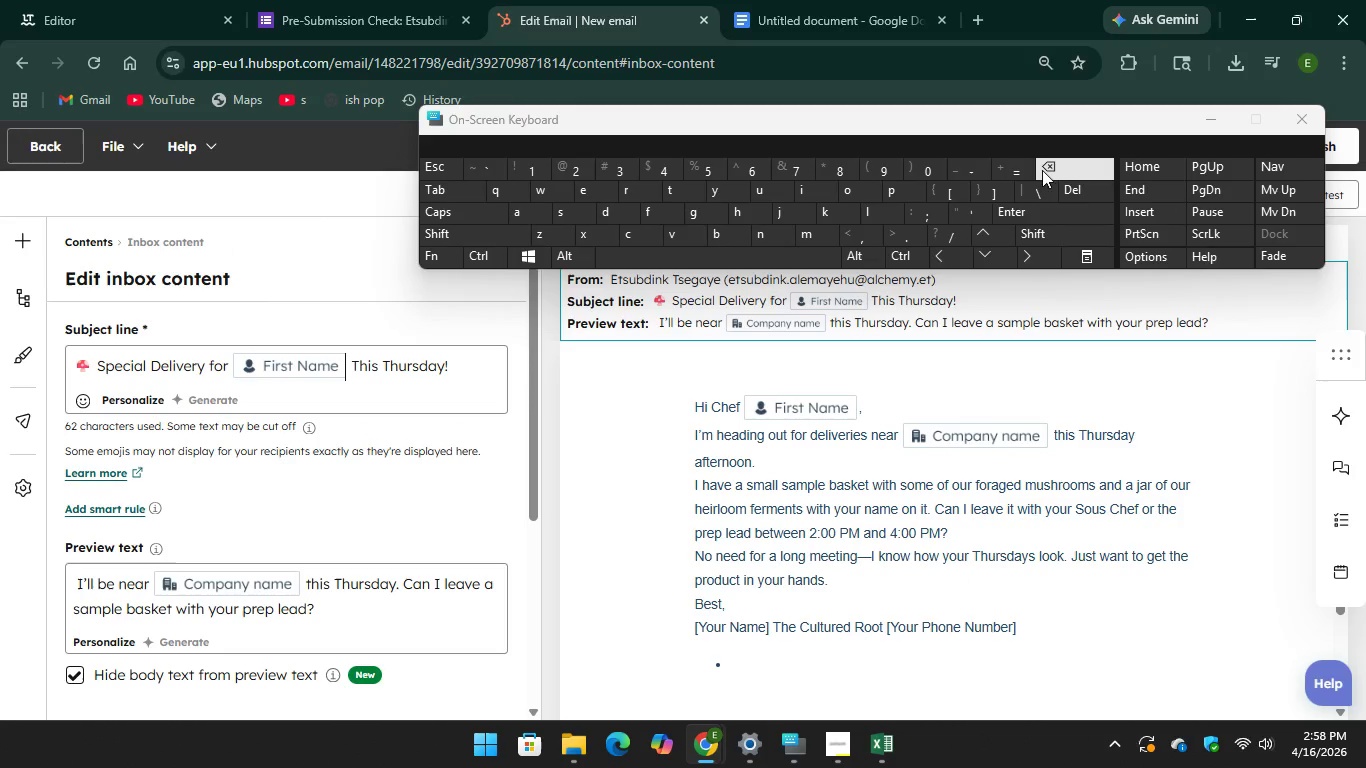 
key(Backspace)
 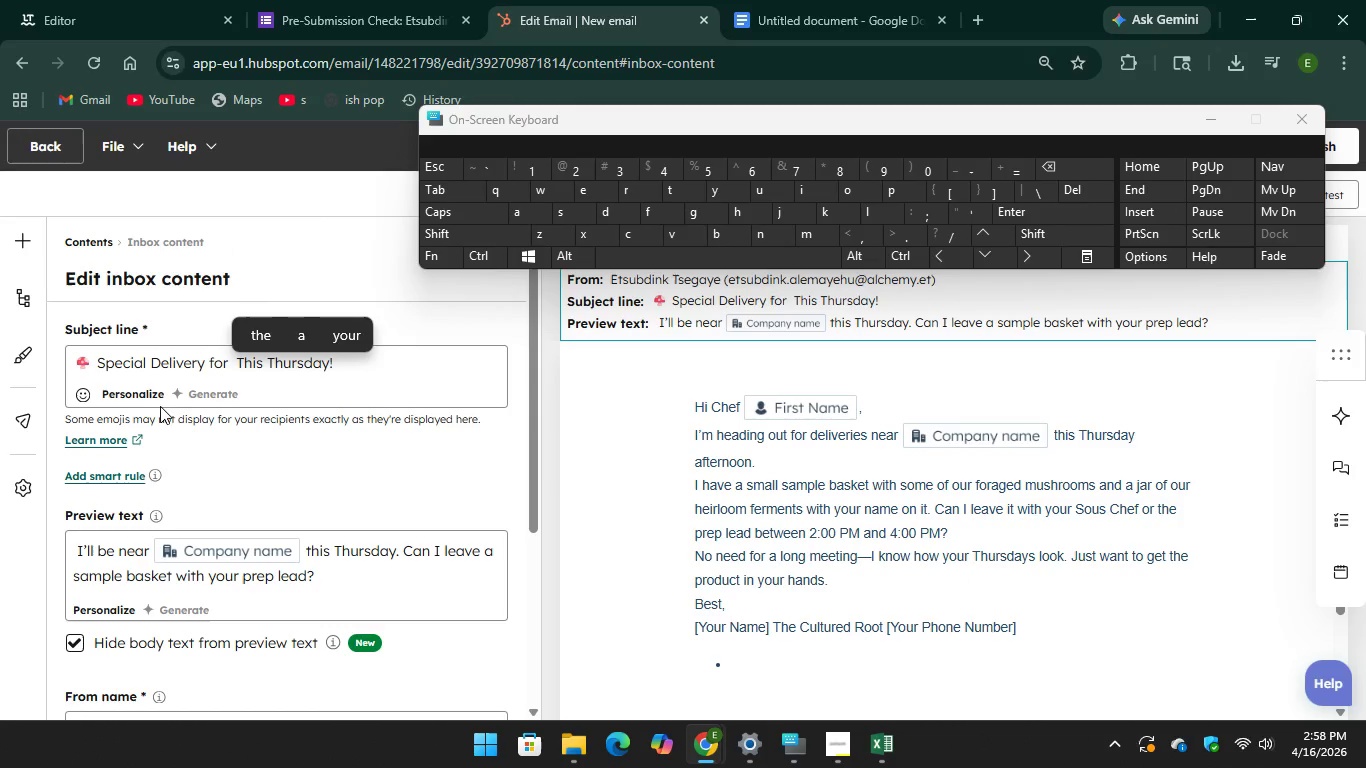 
left_click([151, 399])
 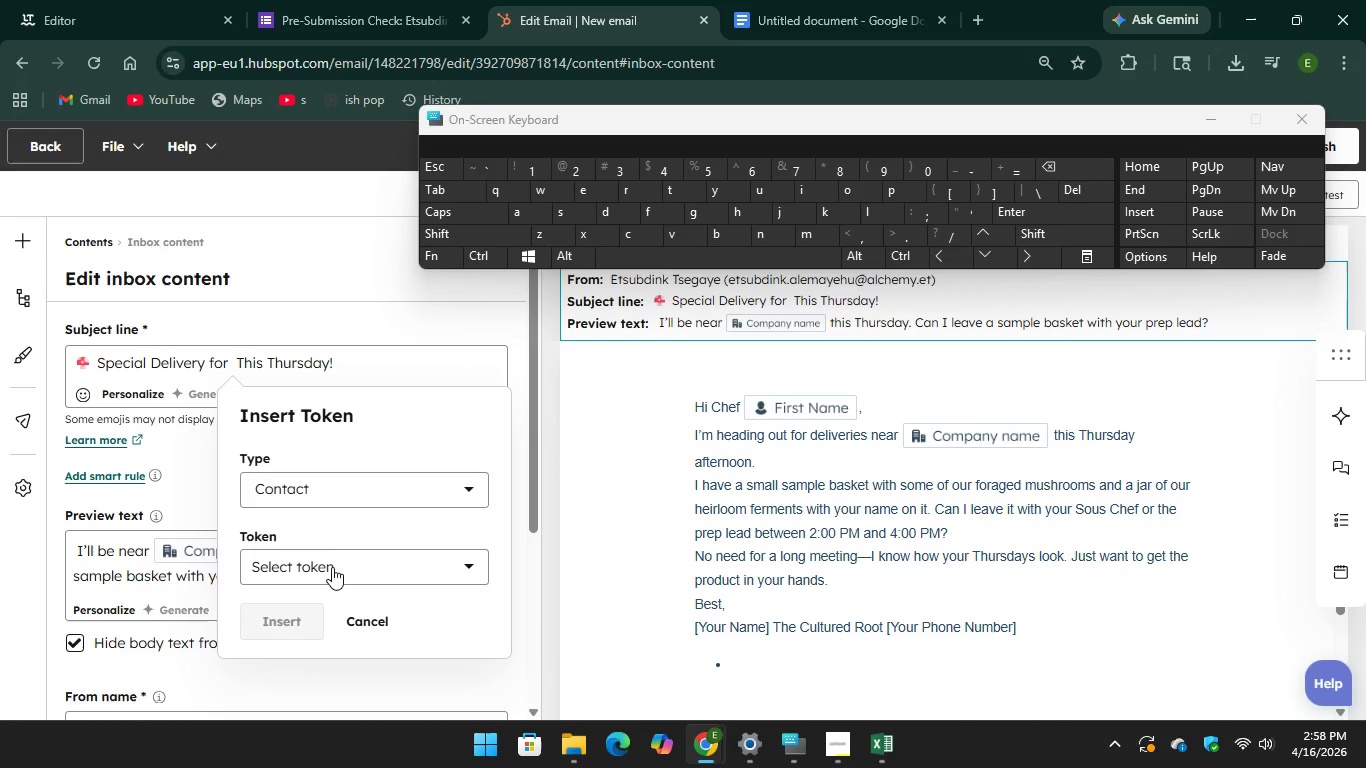 
left_click([334, 569])
 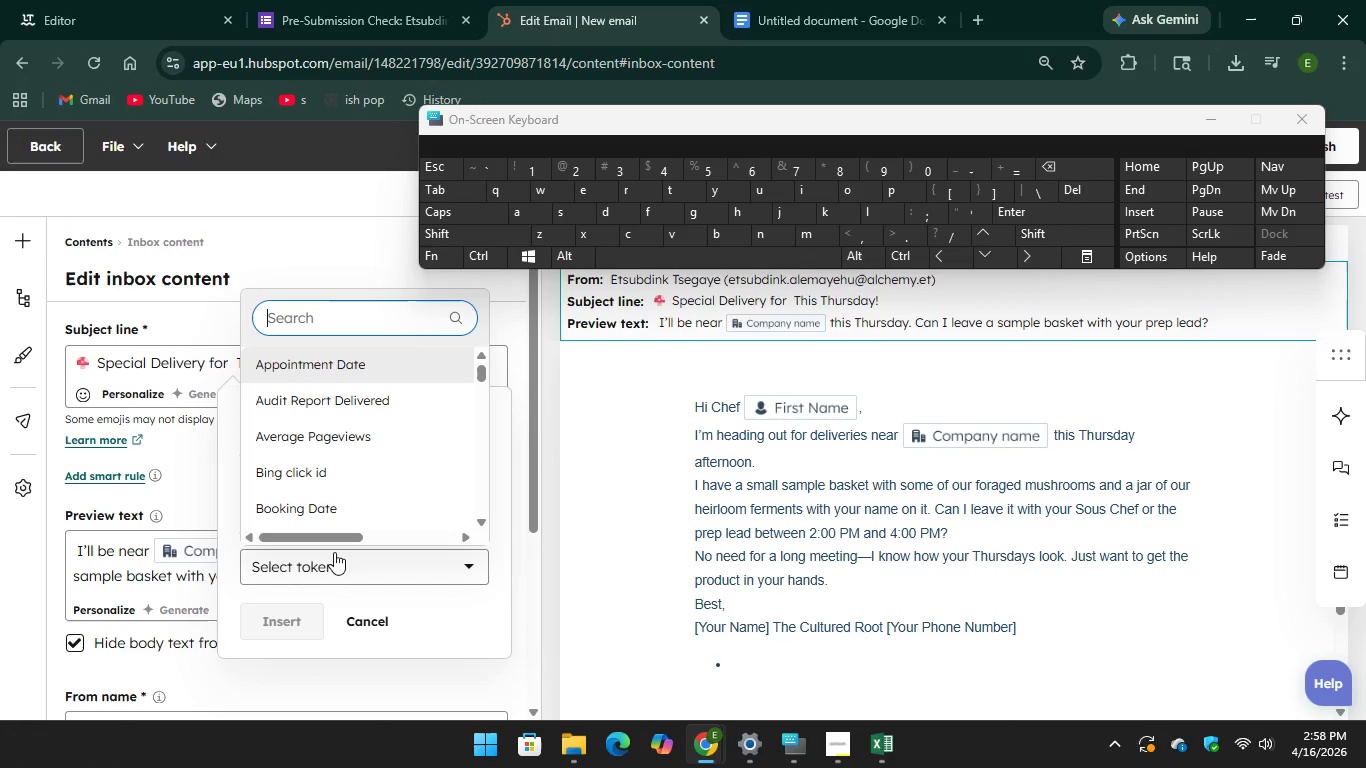 
scroll: coordinate [341, 429], scroll_direction: down, amount: 7.0
 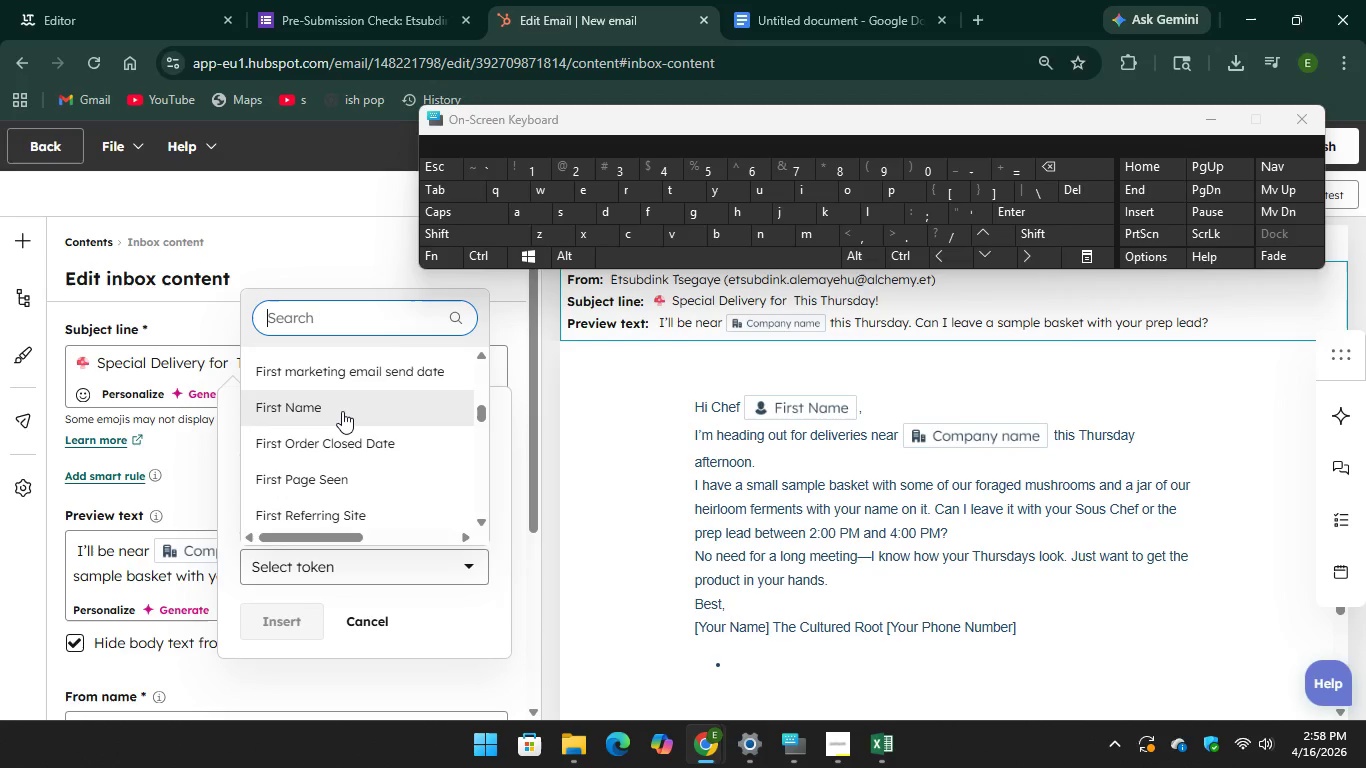 
left_click([342, 411])
 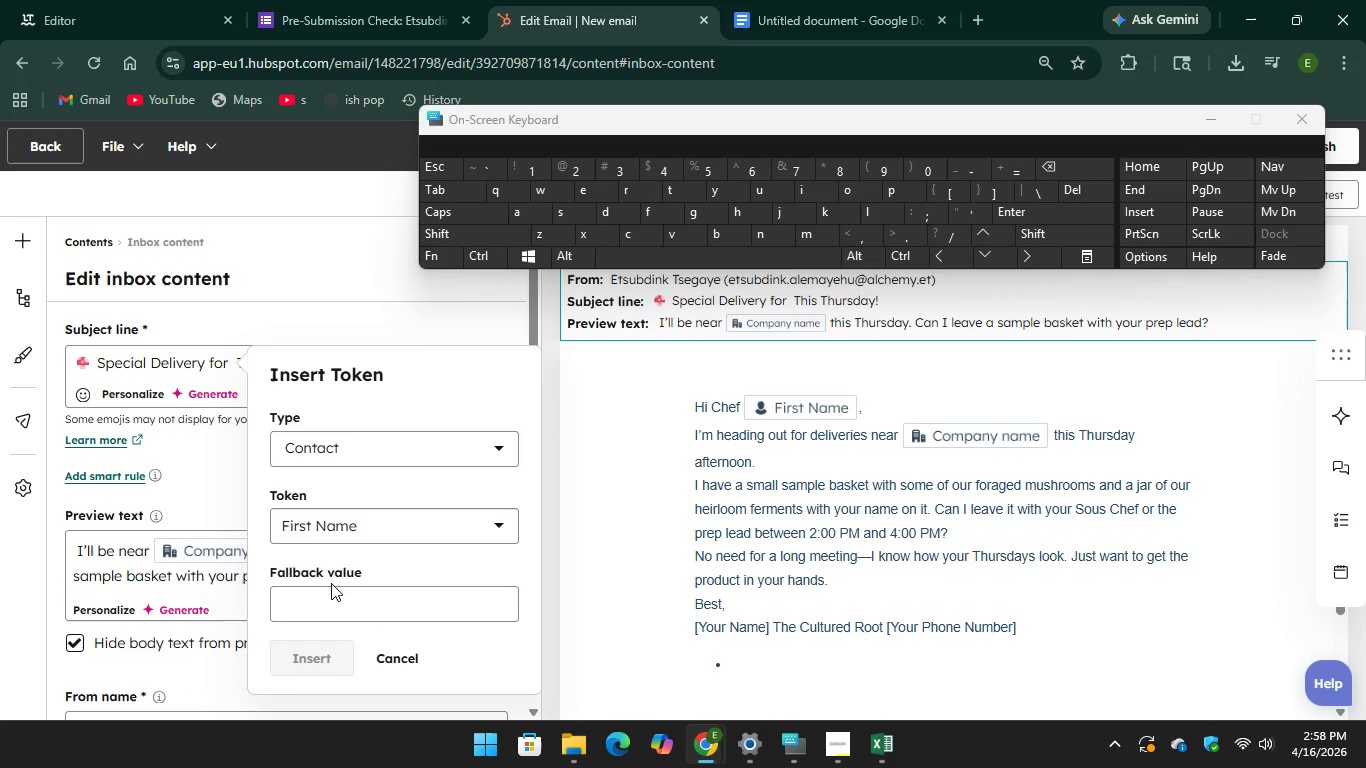 
left_click([331, 594])
 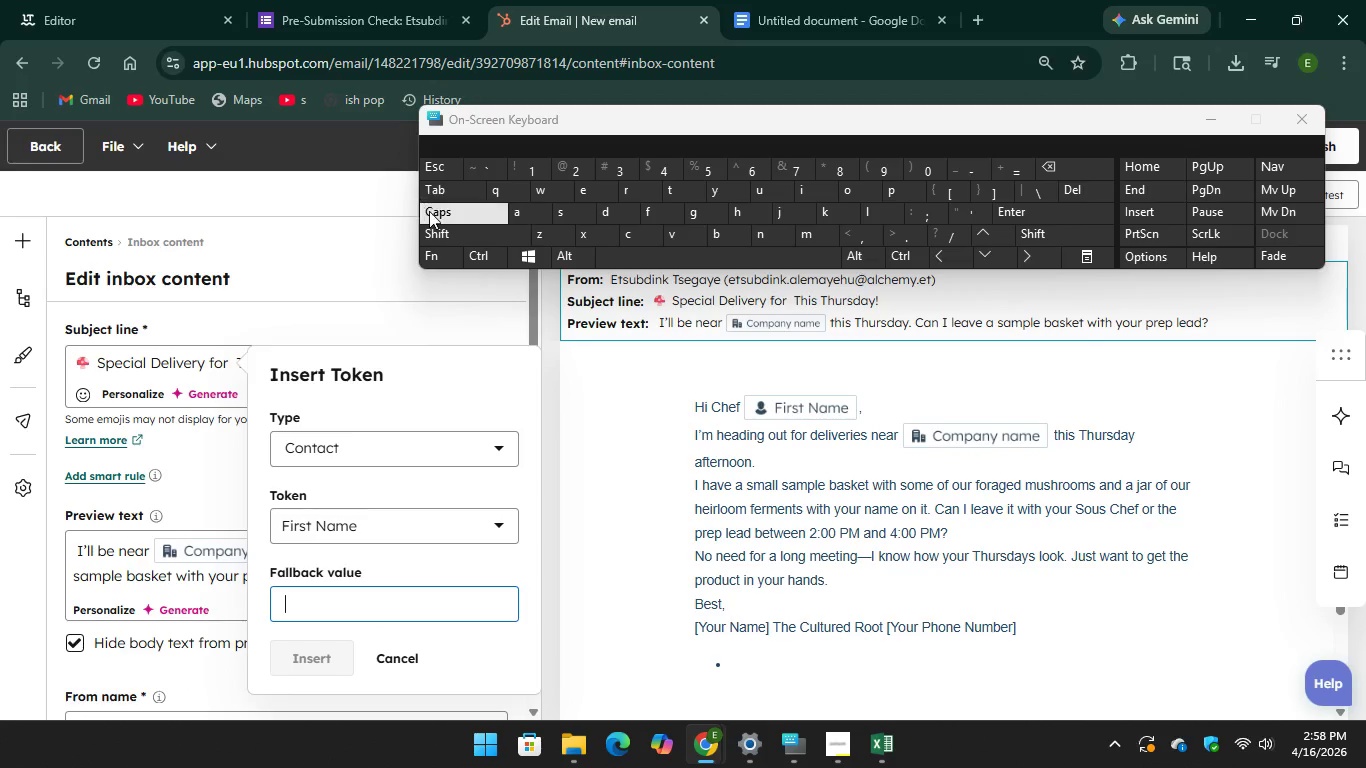 
key(CapsLock)
 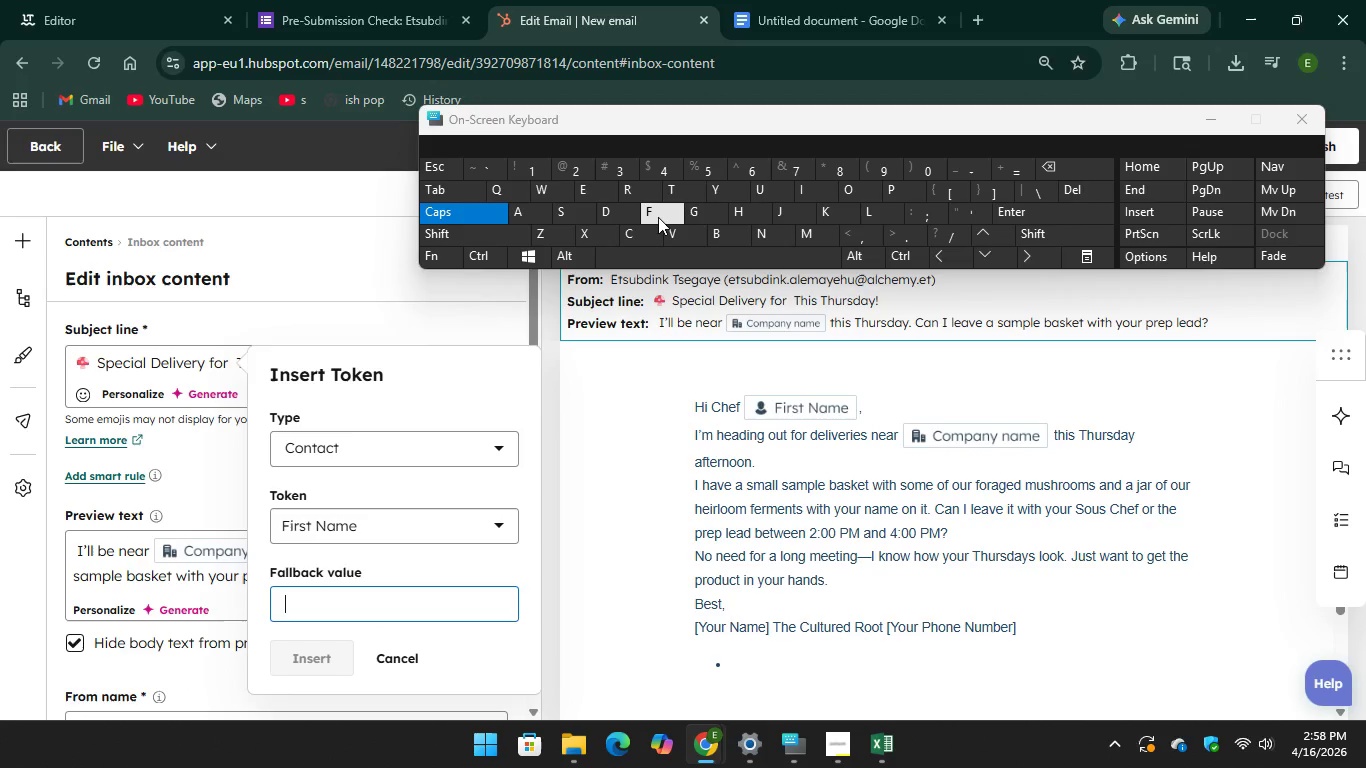 
key(F)
 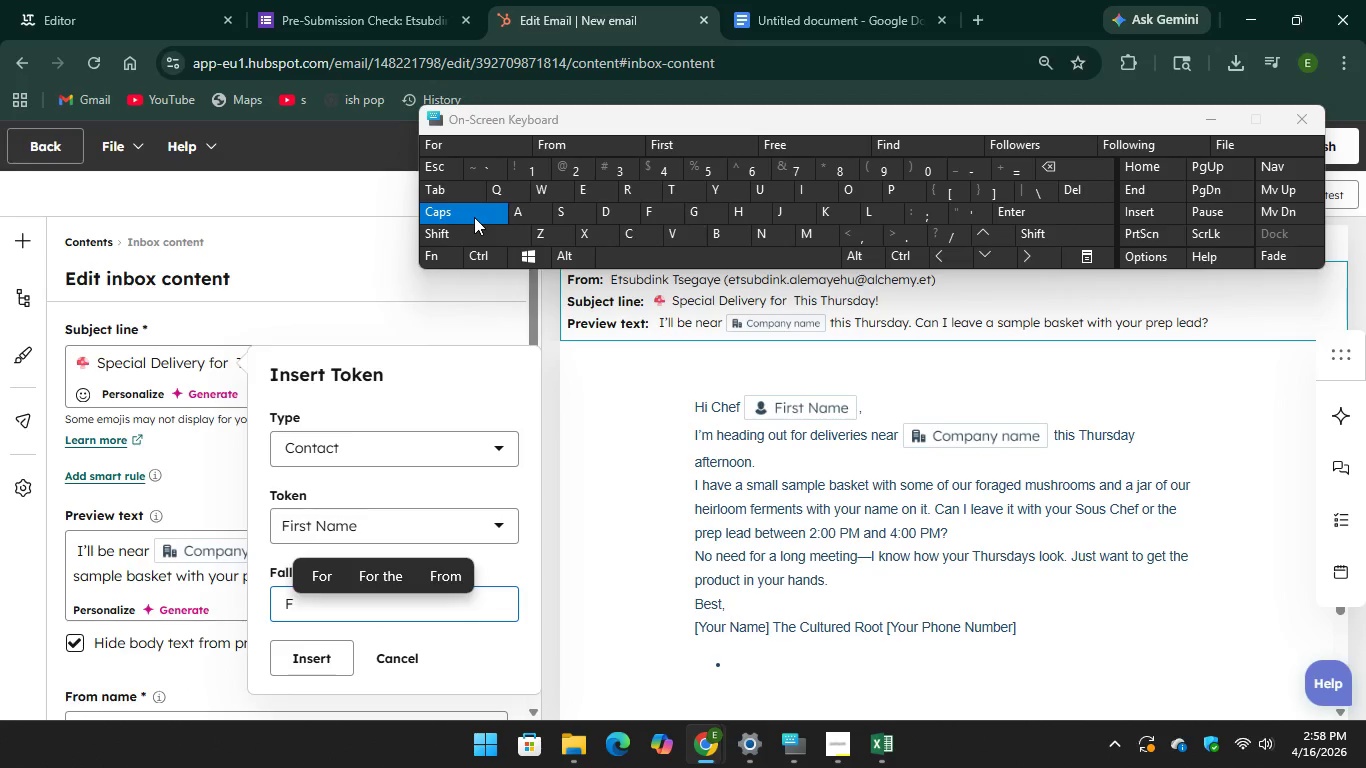 
key(CapsLock)
 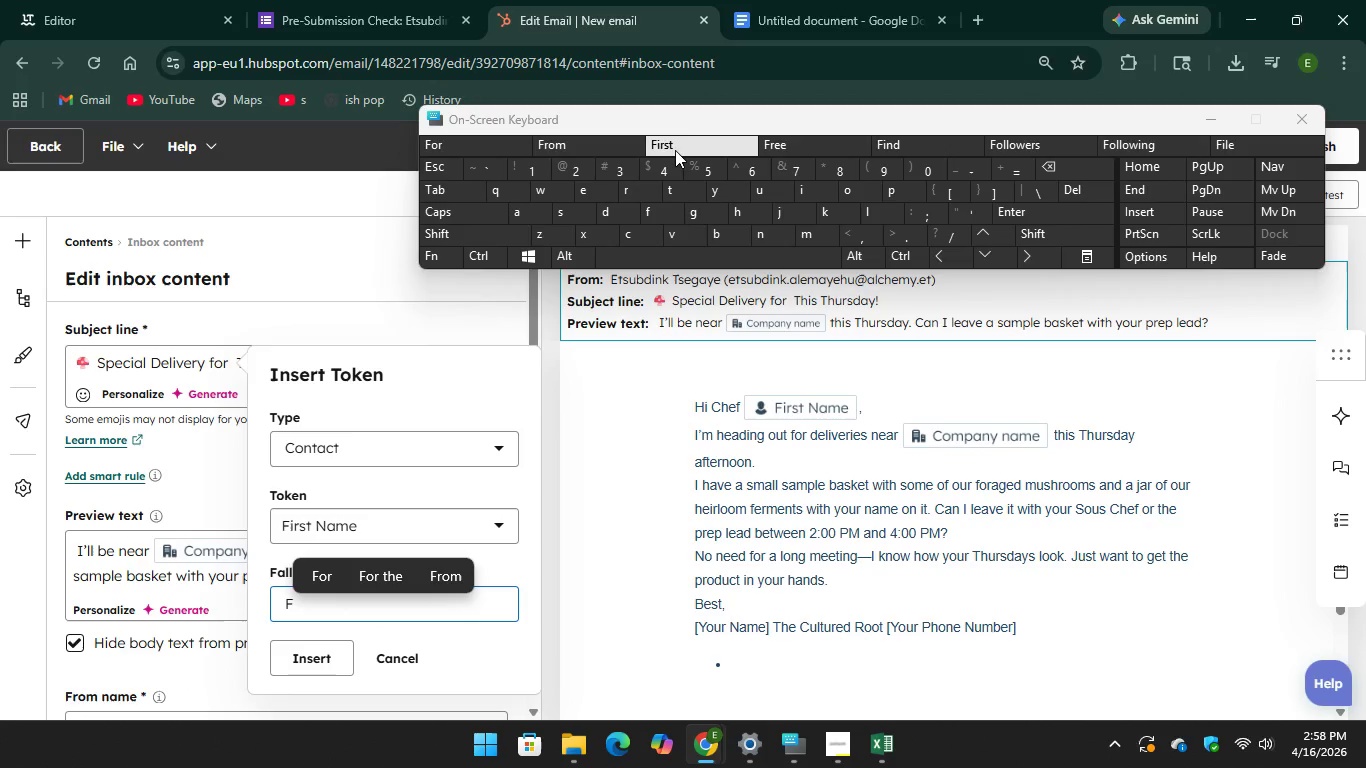 
hold_key(key=Unknown, duration=27.73)
 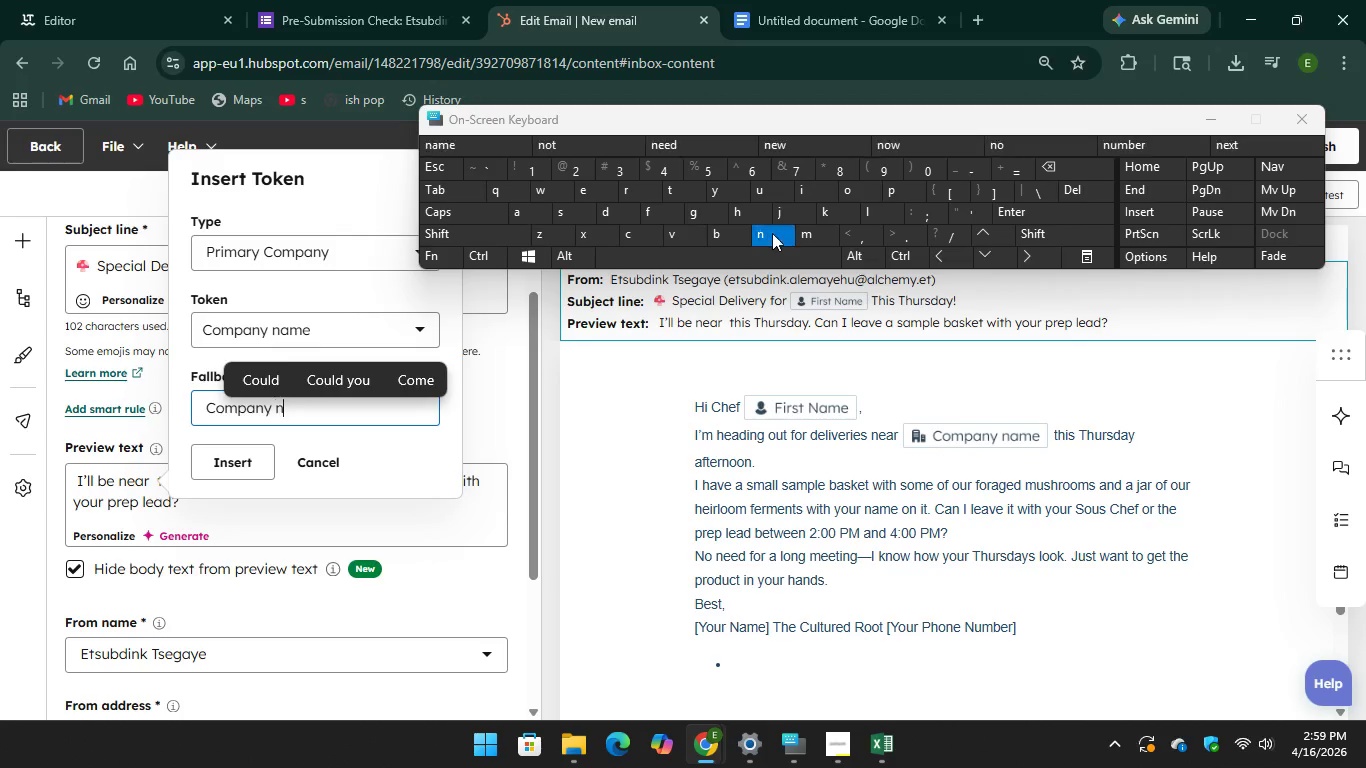 
key(N)
 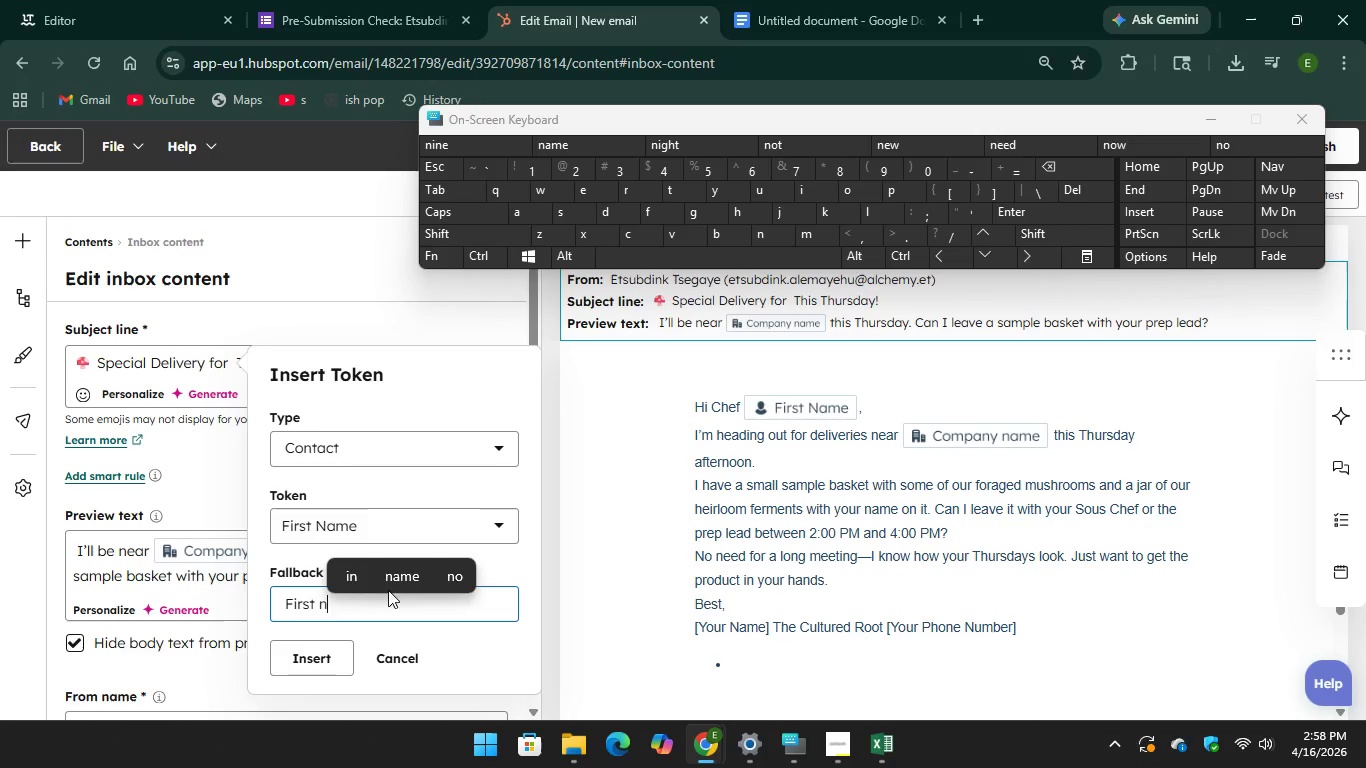 
left_click([404, 570])
 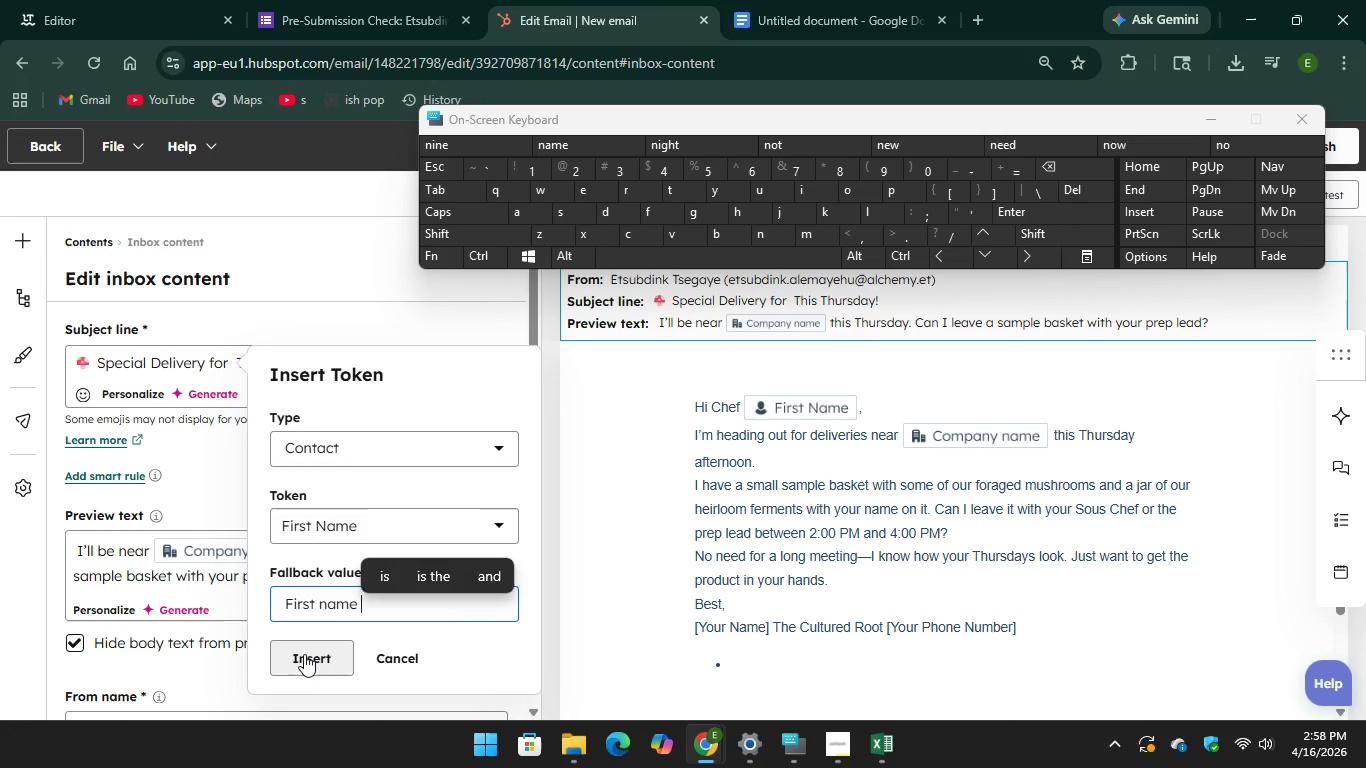 
left_click([304, 655])
 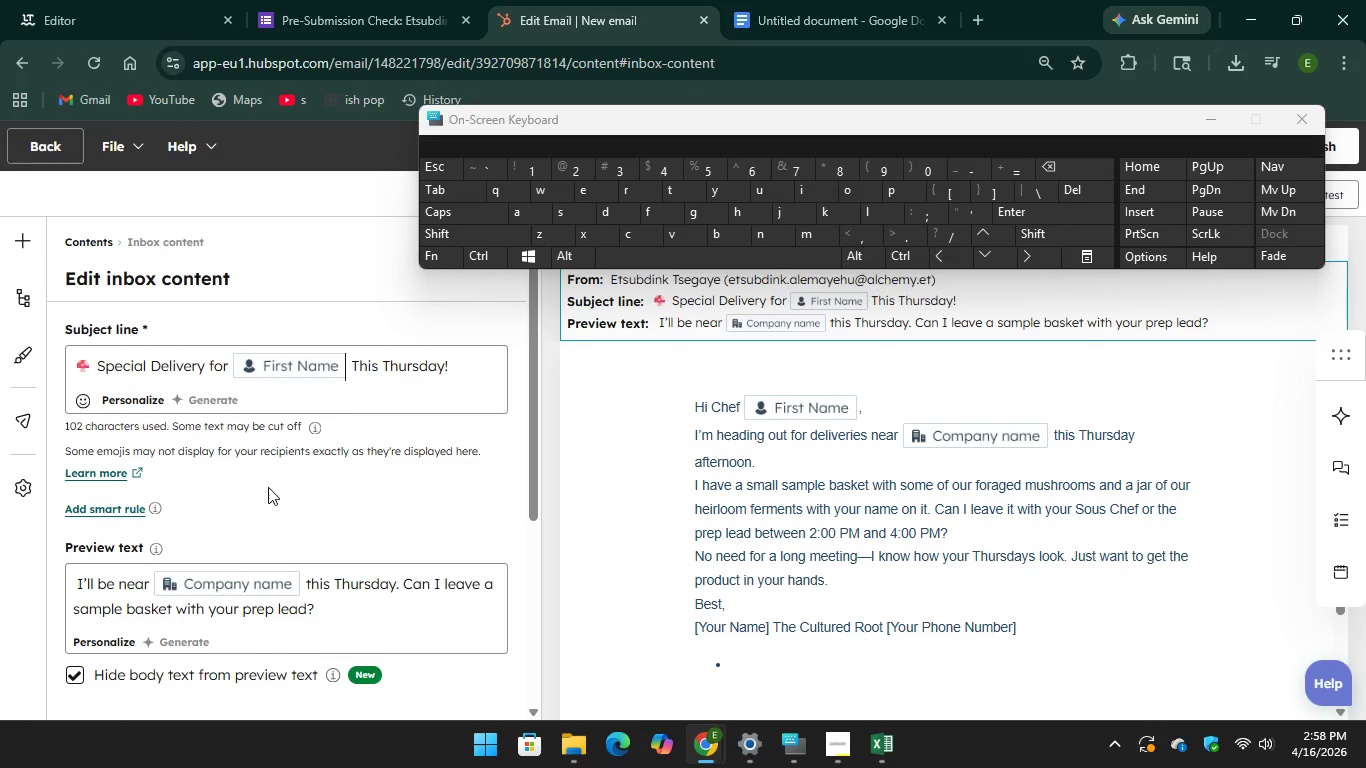 
scroll: coordinate [270, 480], scroll_direction: down, amount: 1.0
 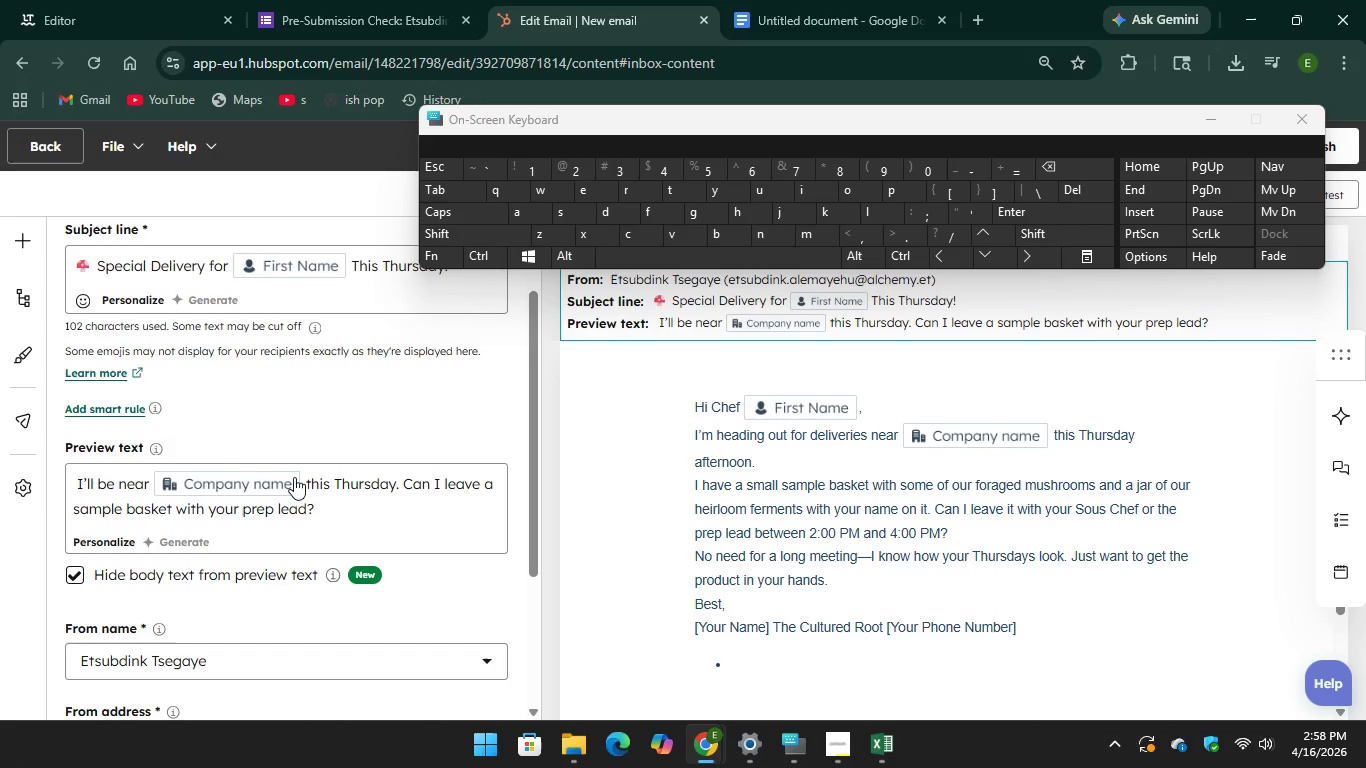 
left_click([299, 477])
 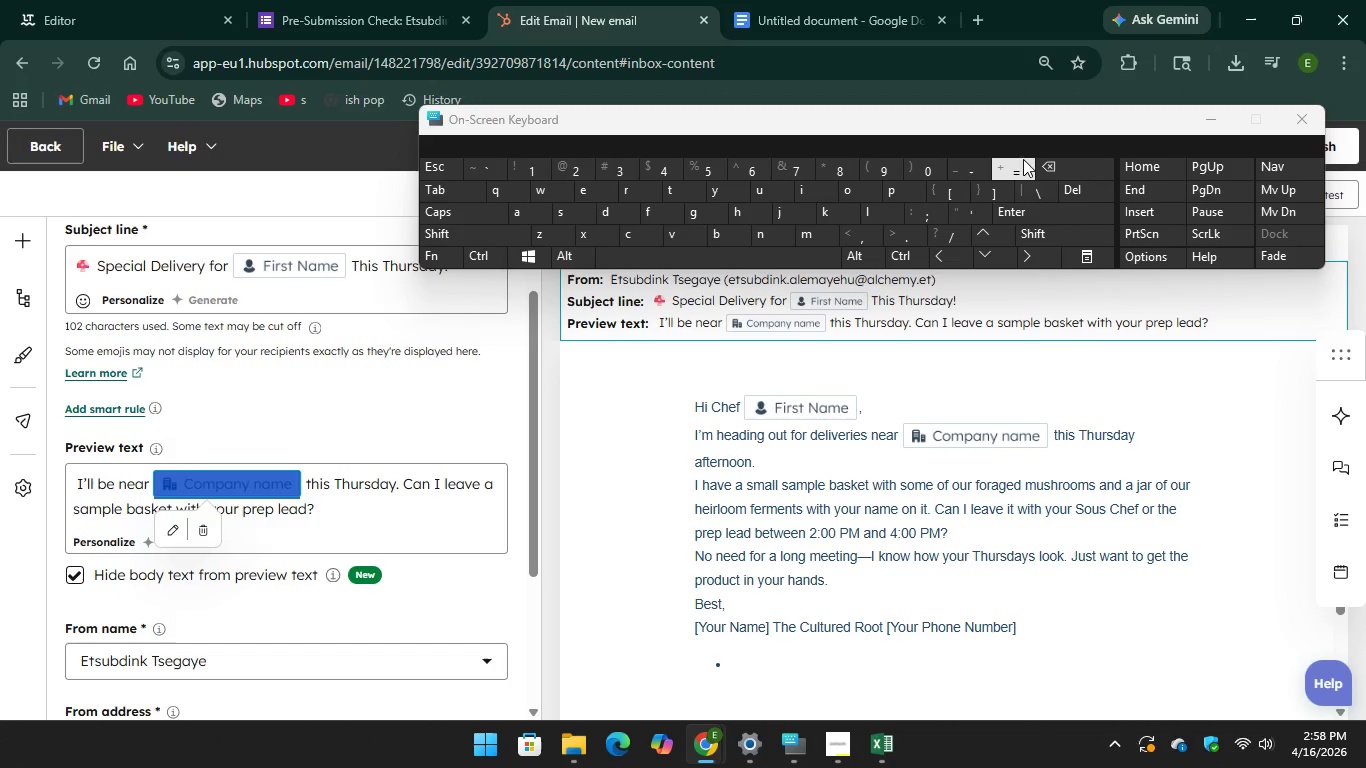 
key(Backspace)
 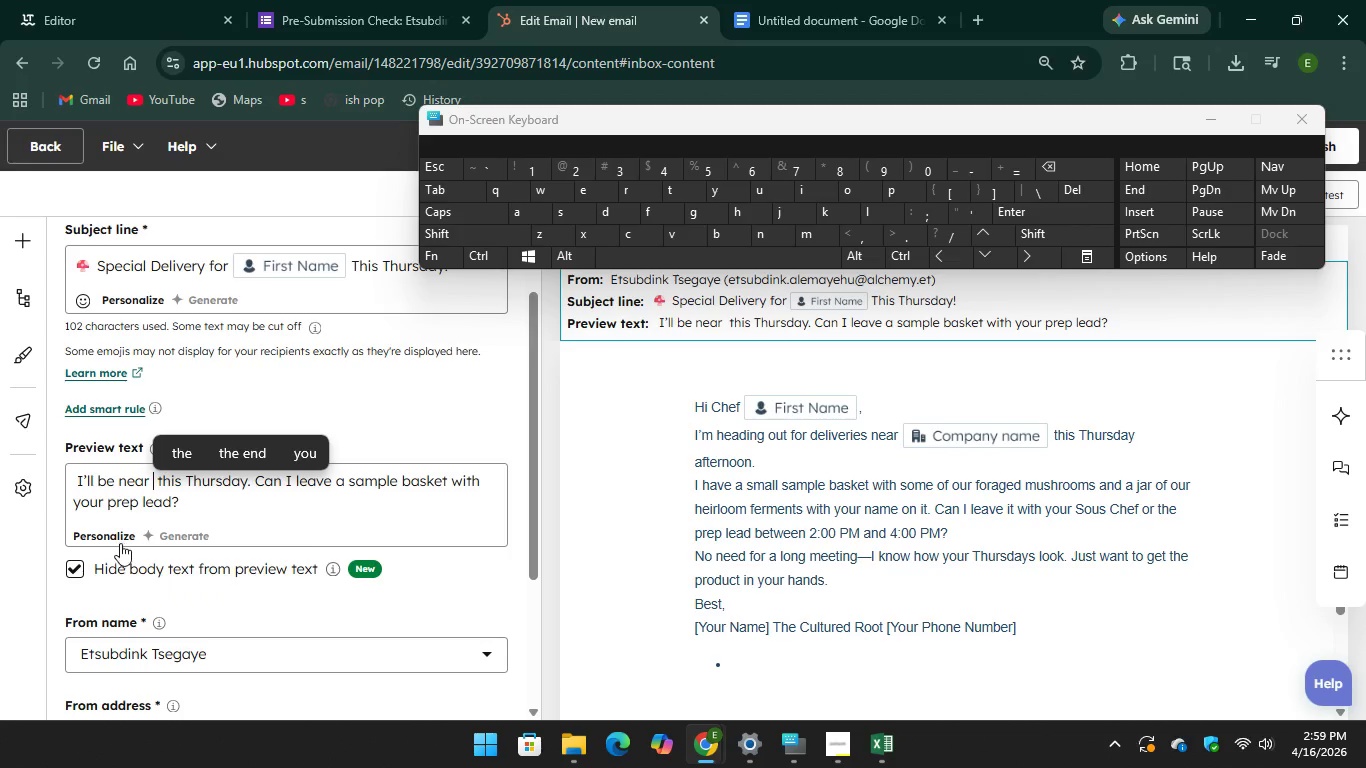 
left_click([120, 540])
 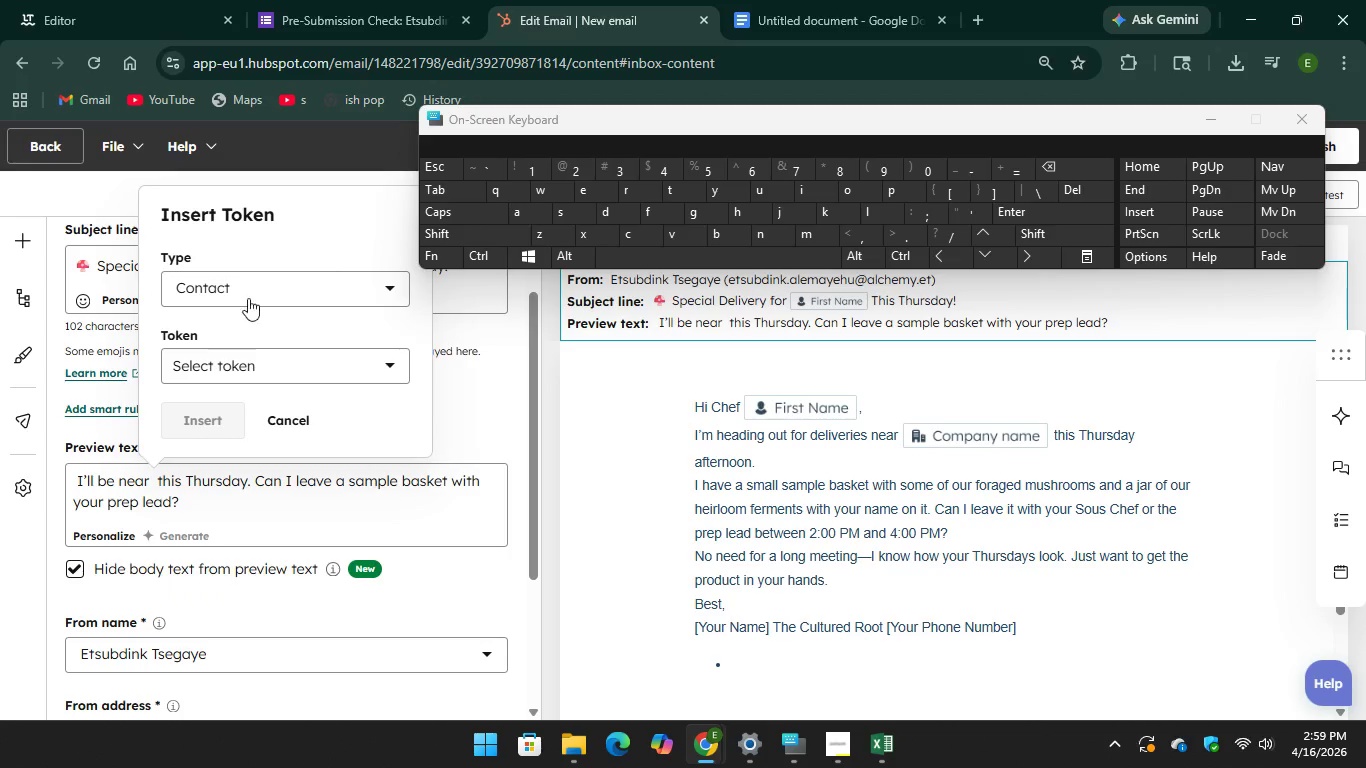 
left_click([252, 289])
 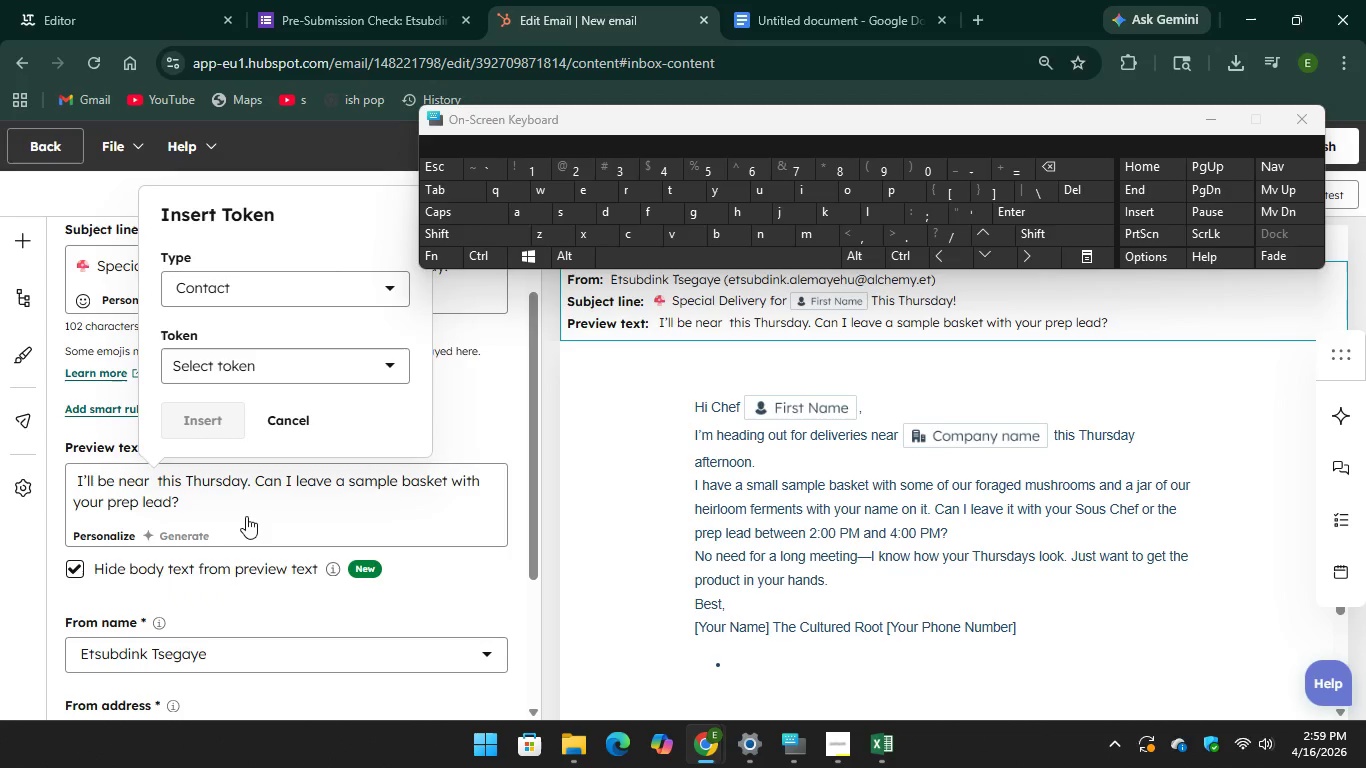 
left_click([246, 517])
 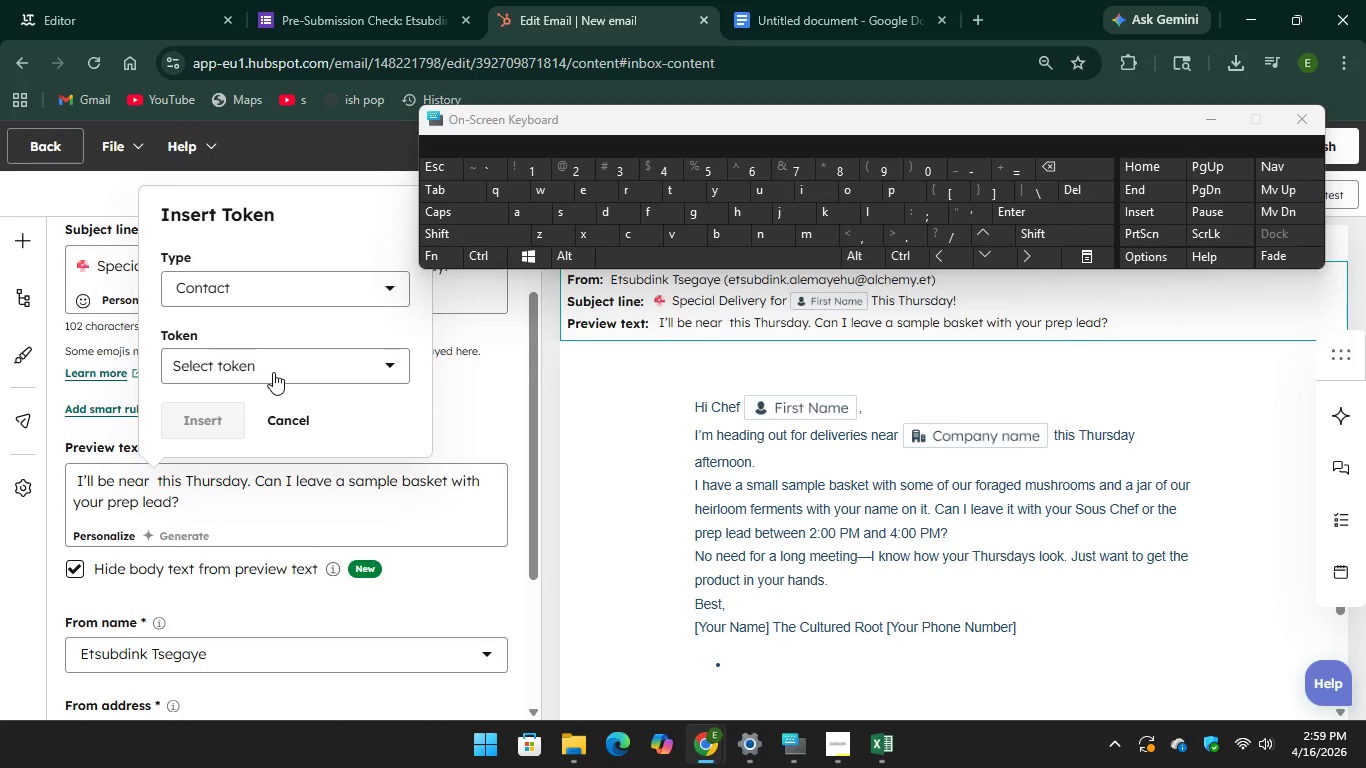 
left_click([273, 372])
 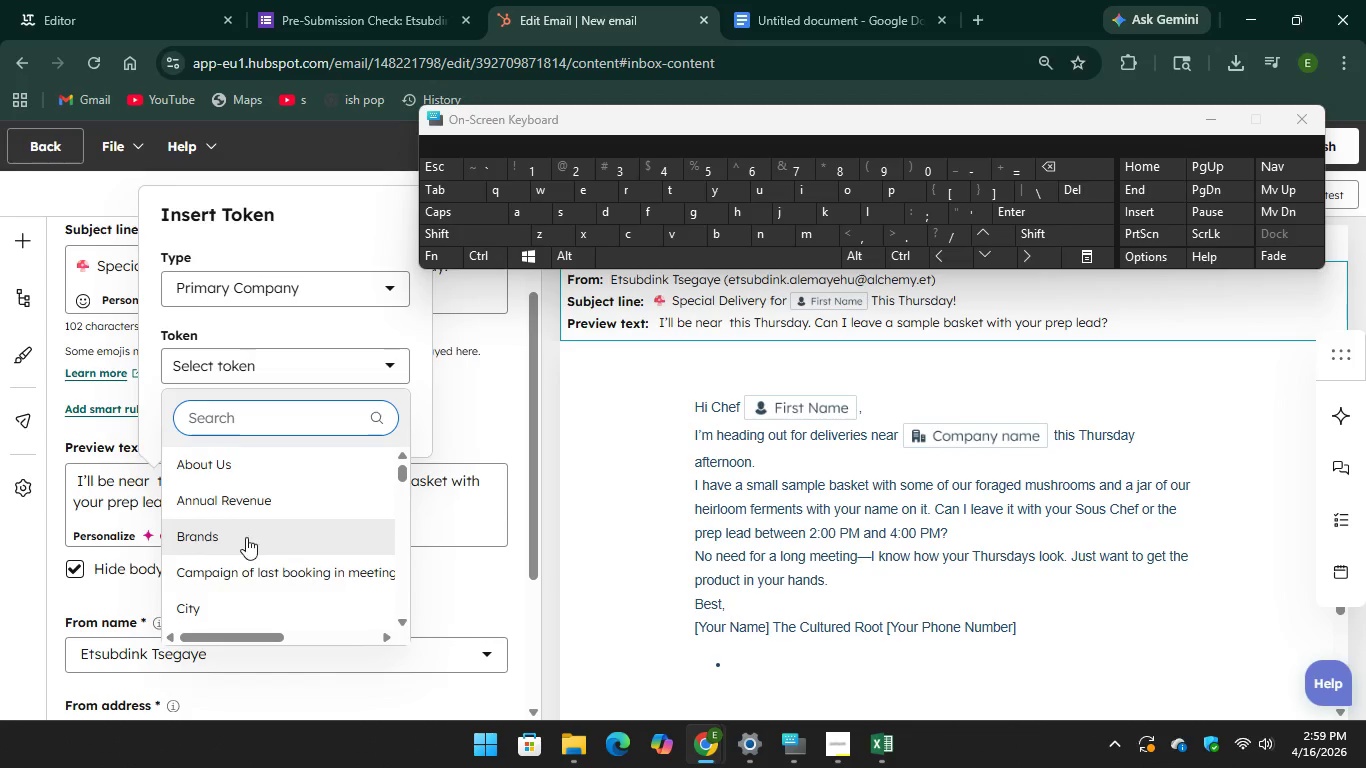 
scroll: coordinate [246, 537], scroll_direction: down, amount: 5.0
 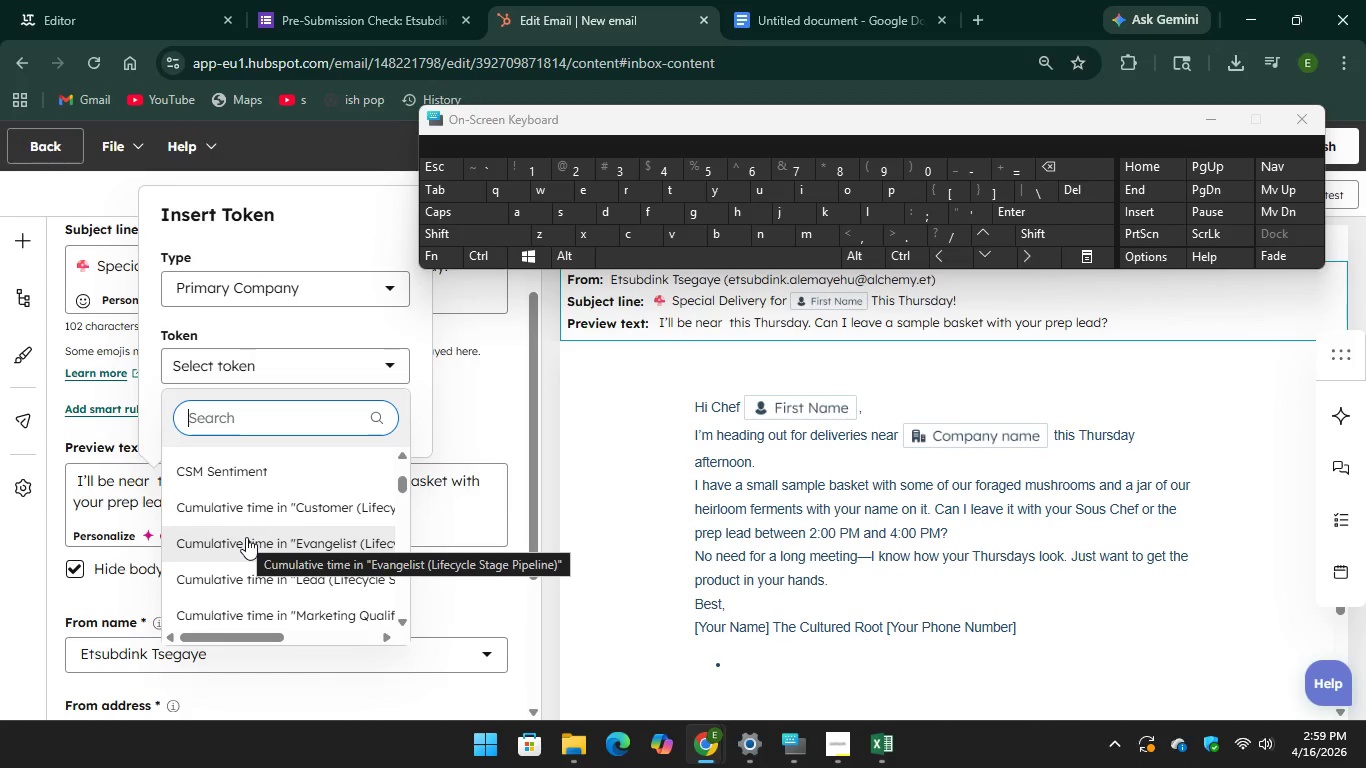 
scroll: coordinate [246, 537], scroll_direction: up, amount: 1.0
 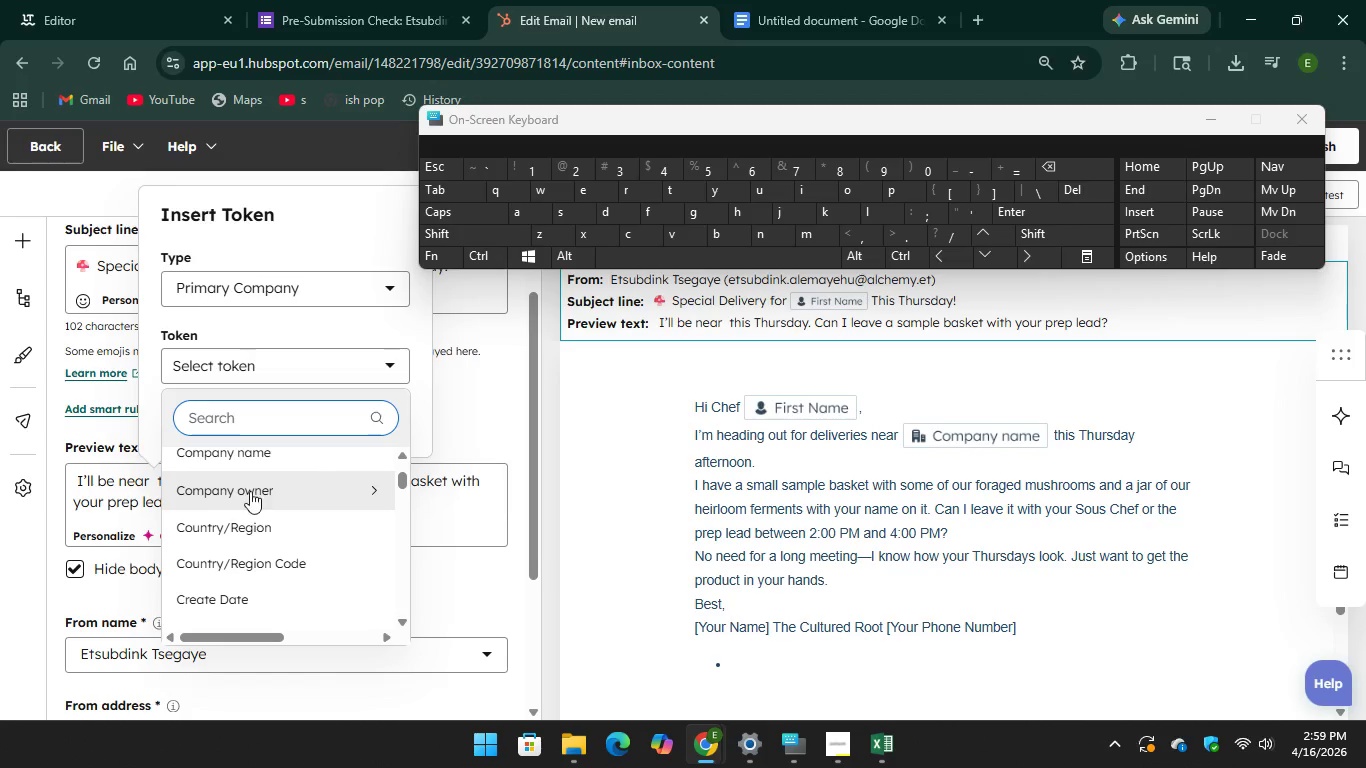 
left_click([251, 462])
 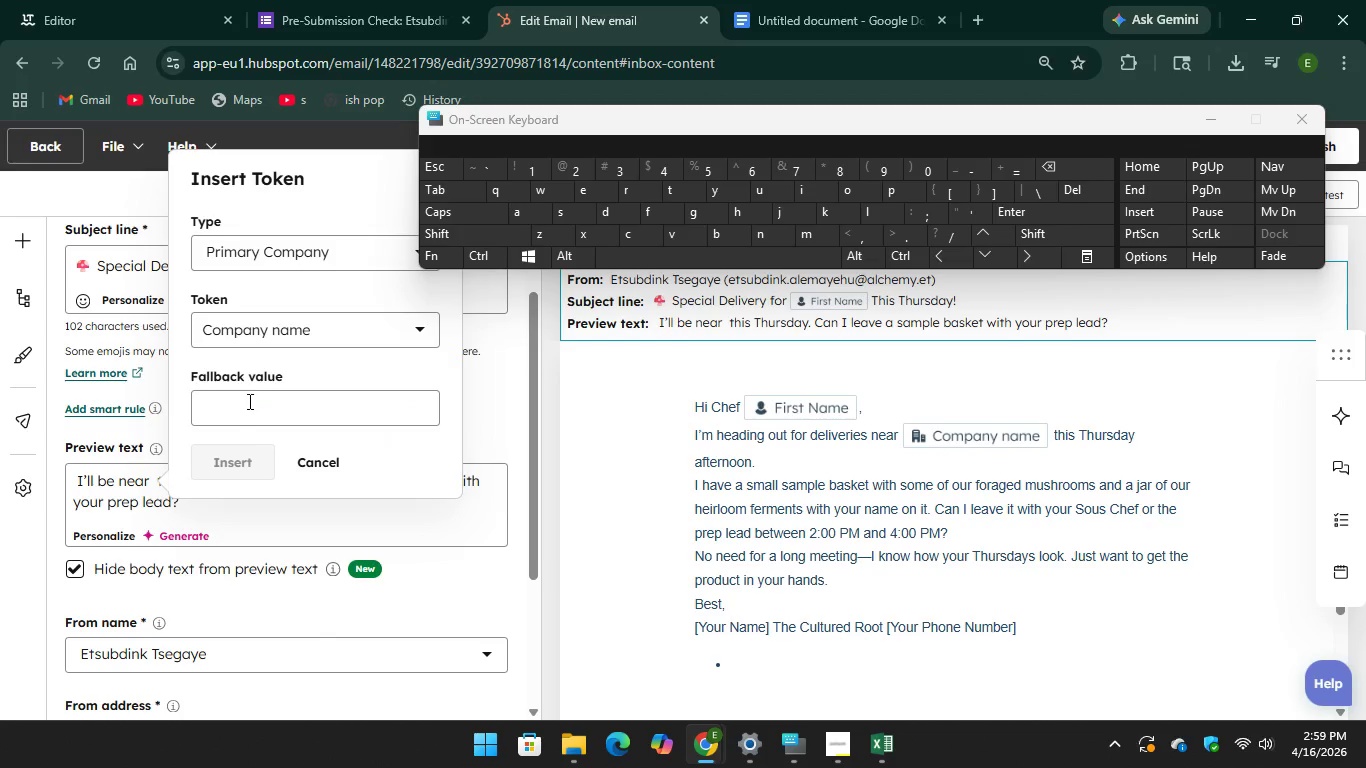 
left_click([249, 402])
 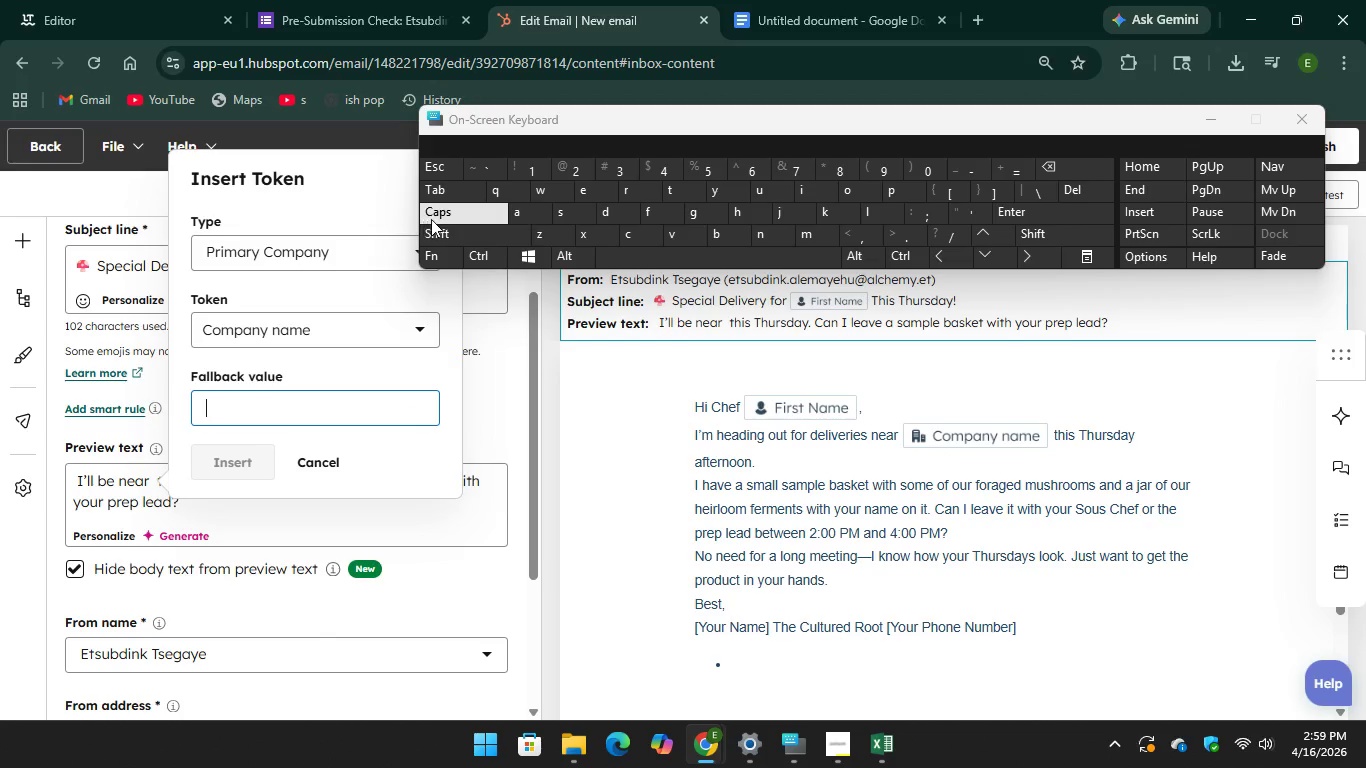 
type(Con)
 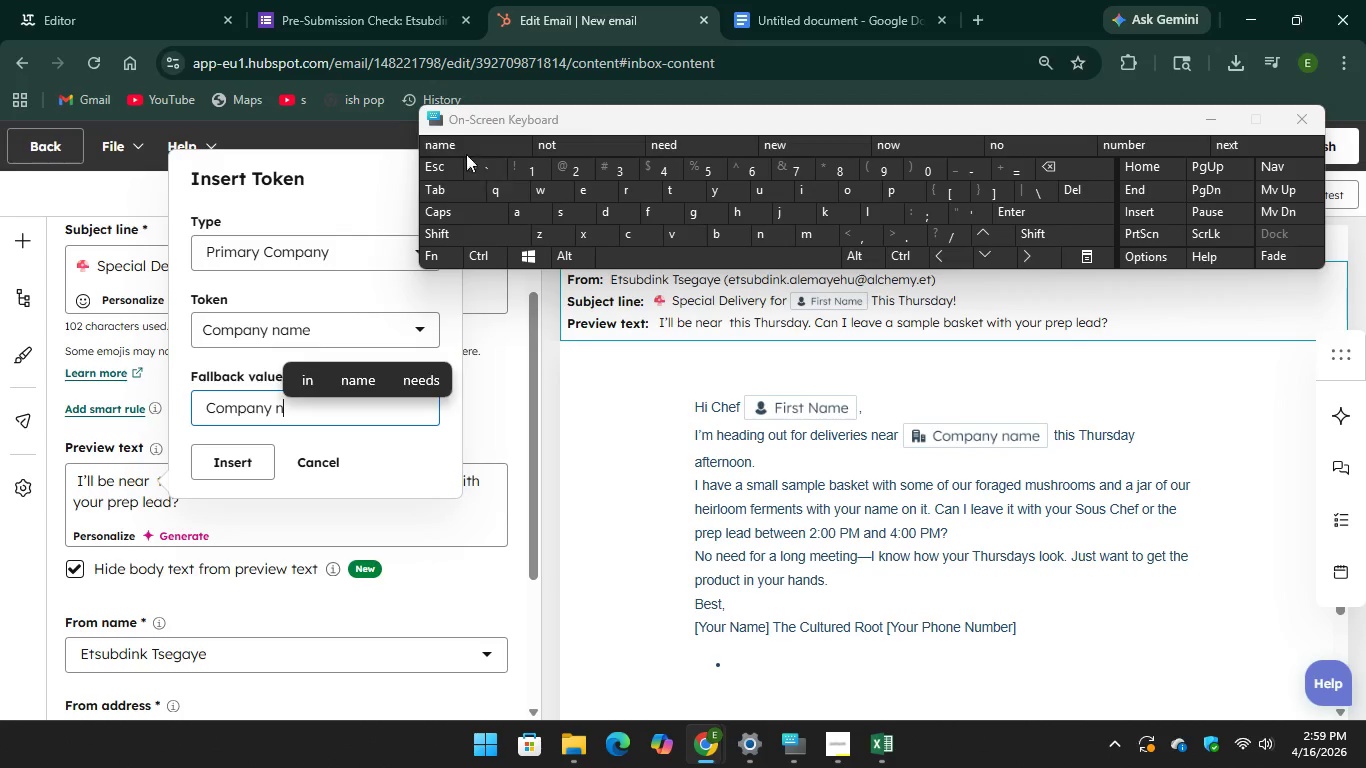 
key(Unknown)
 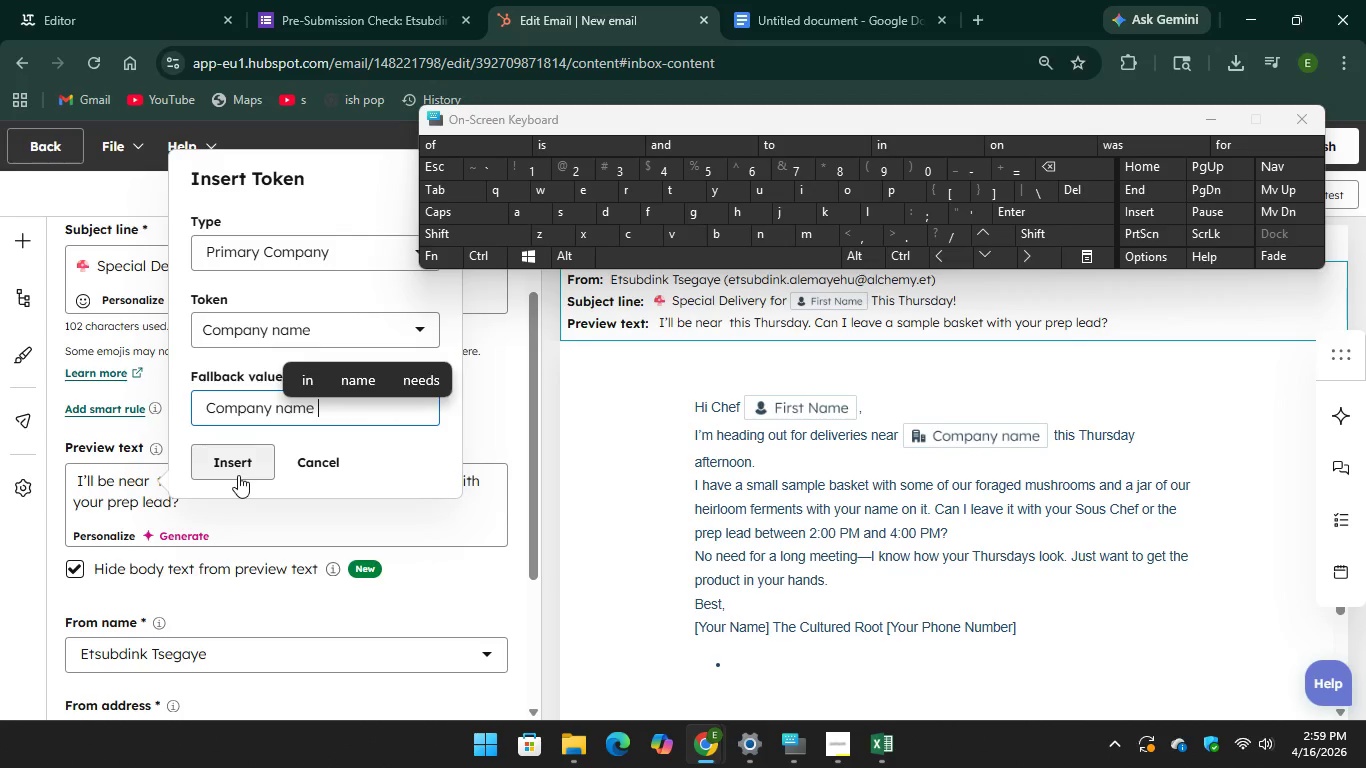 
key(Unknown)
 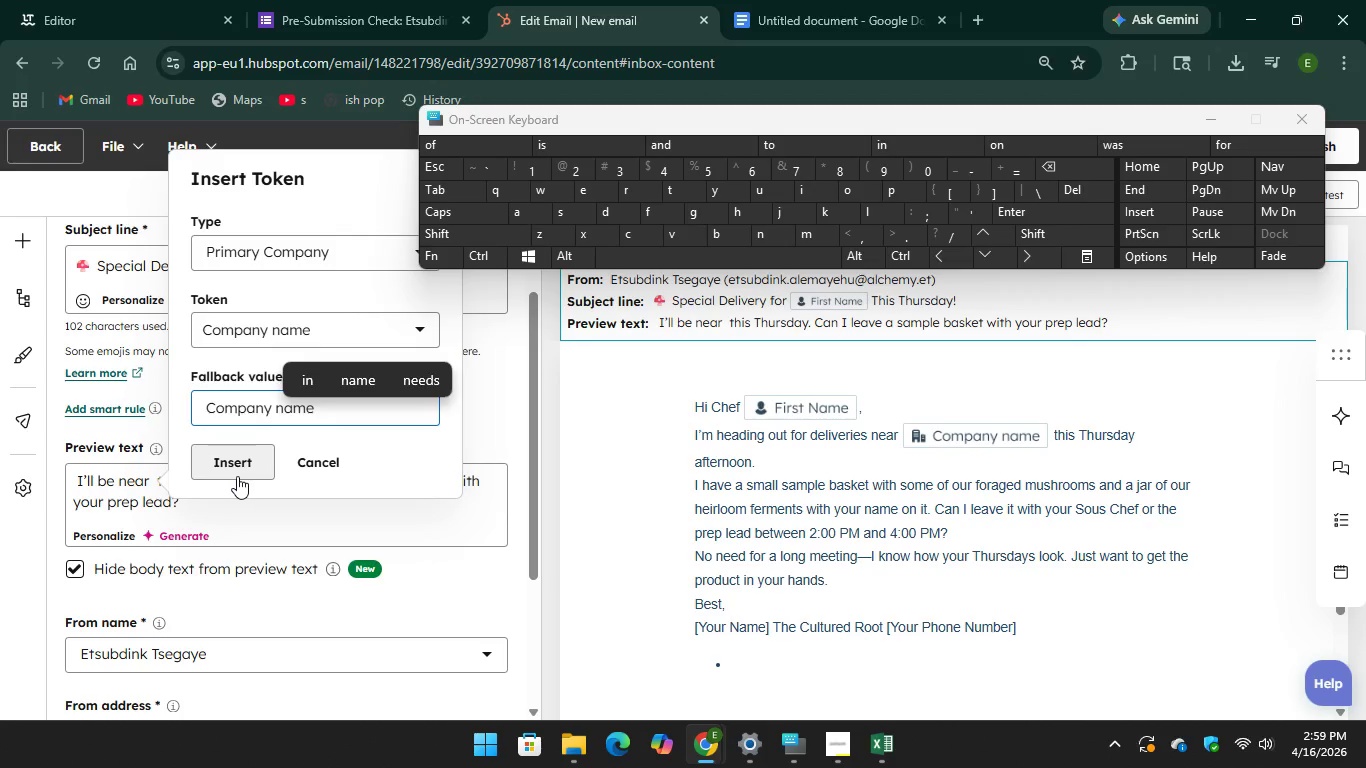 
key(Unknown)
 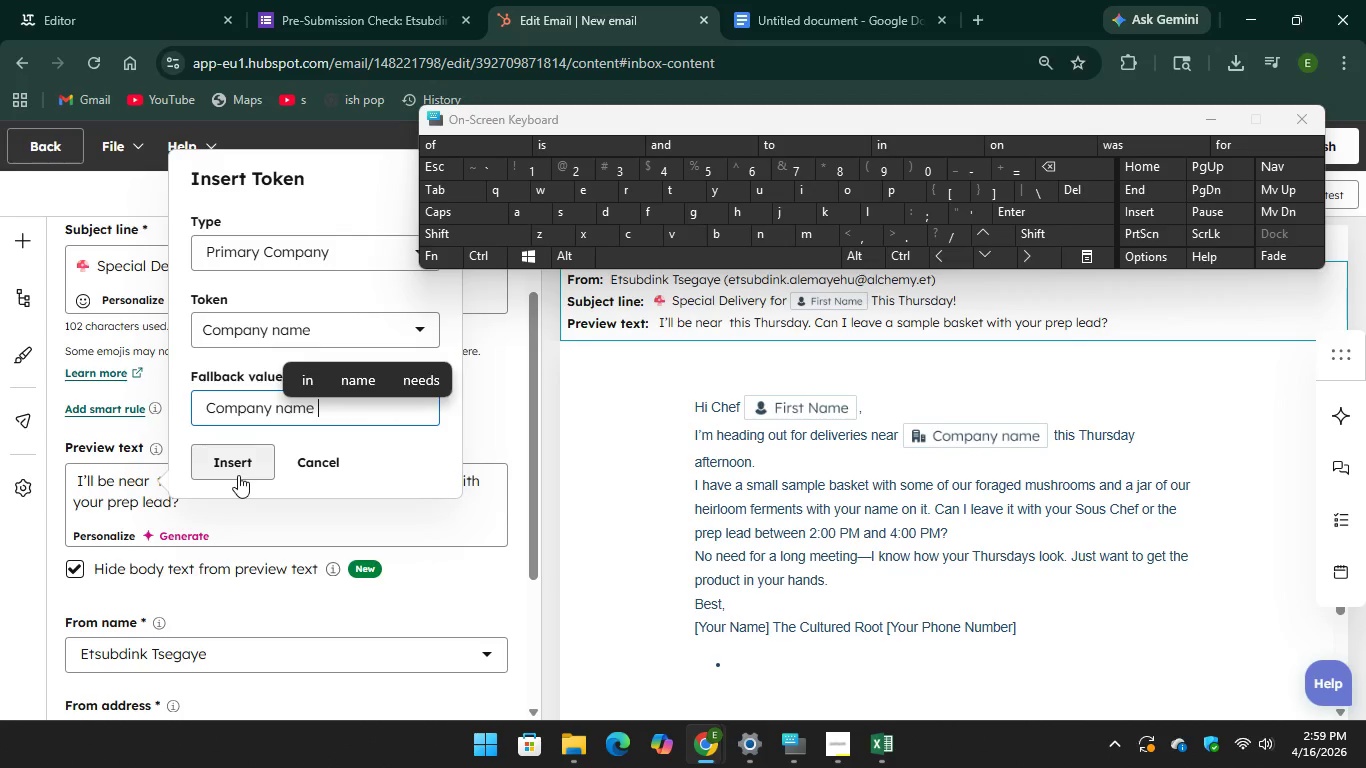 
key(Unknown)
 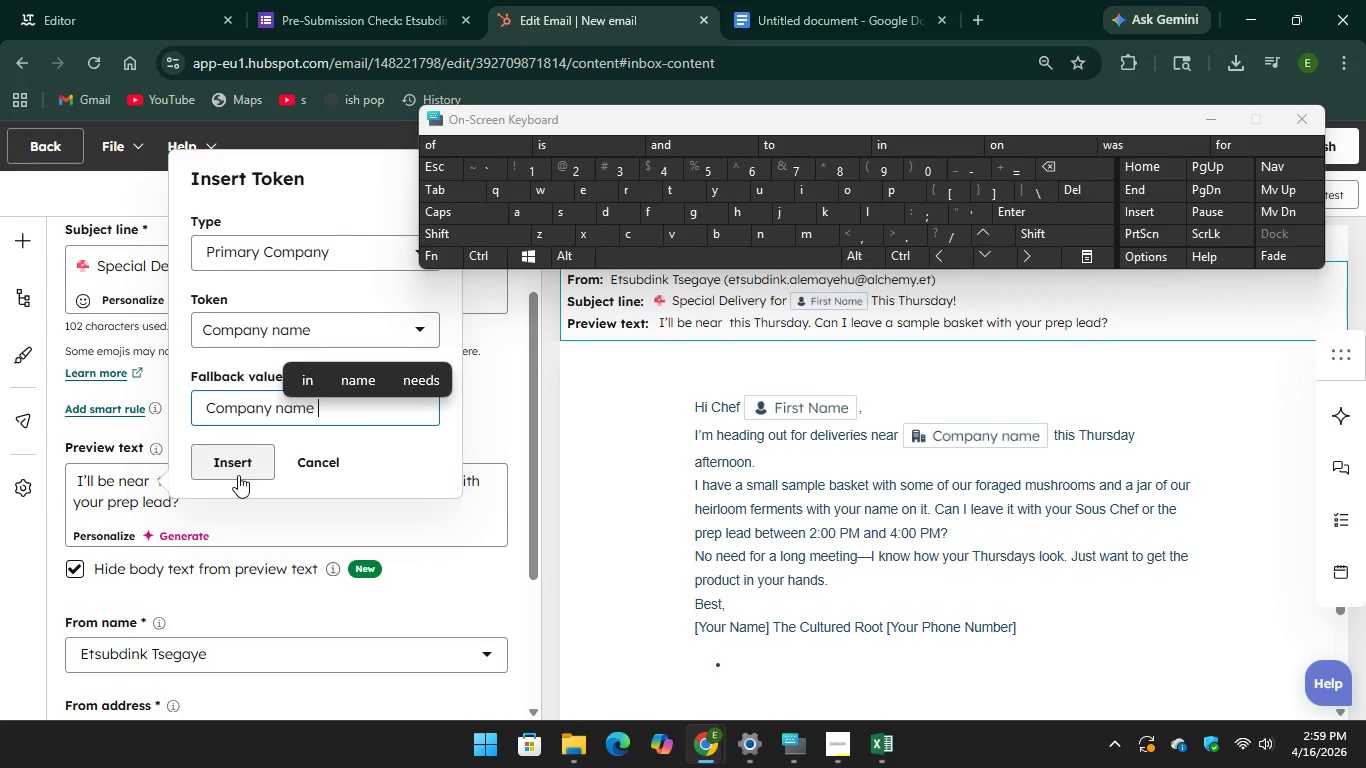 
mouse_move([265, 466])
 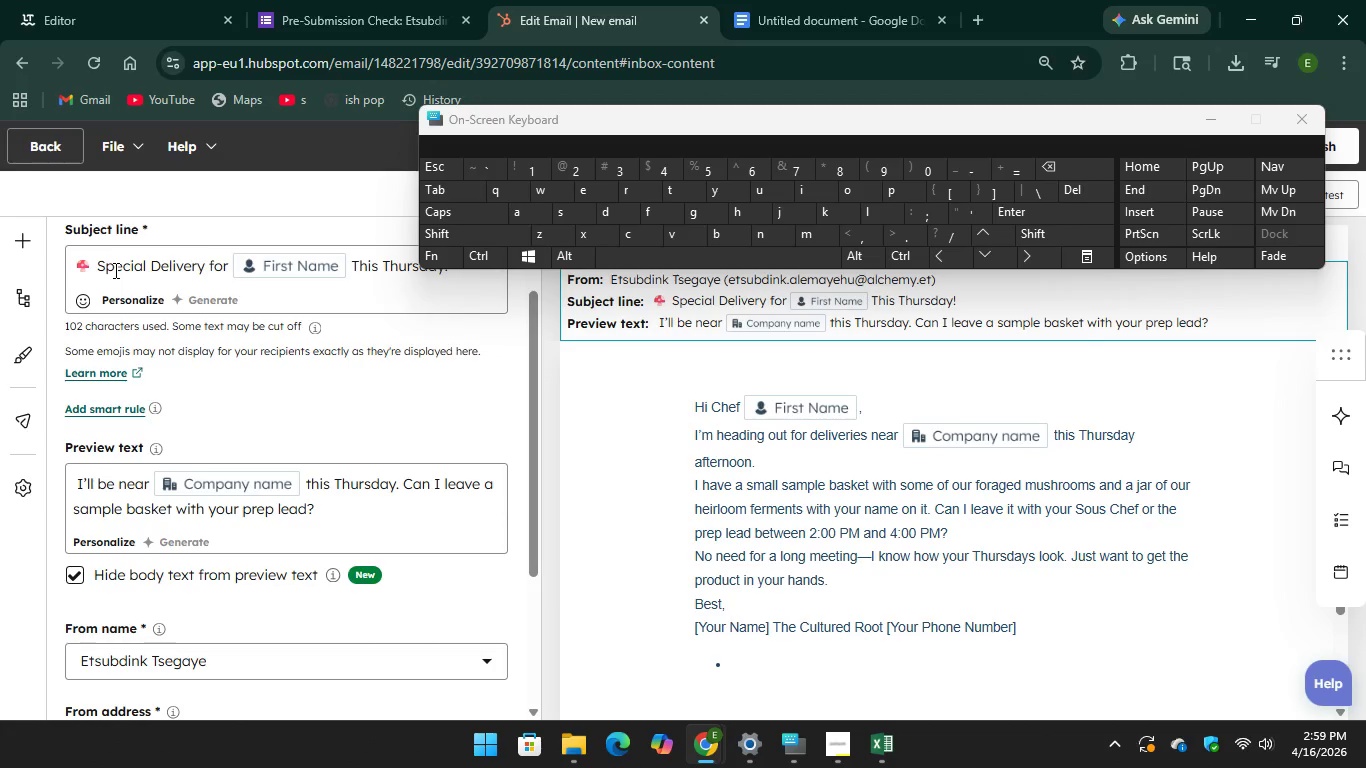 
left_click([97, 271])
 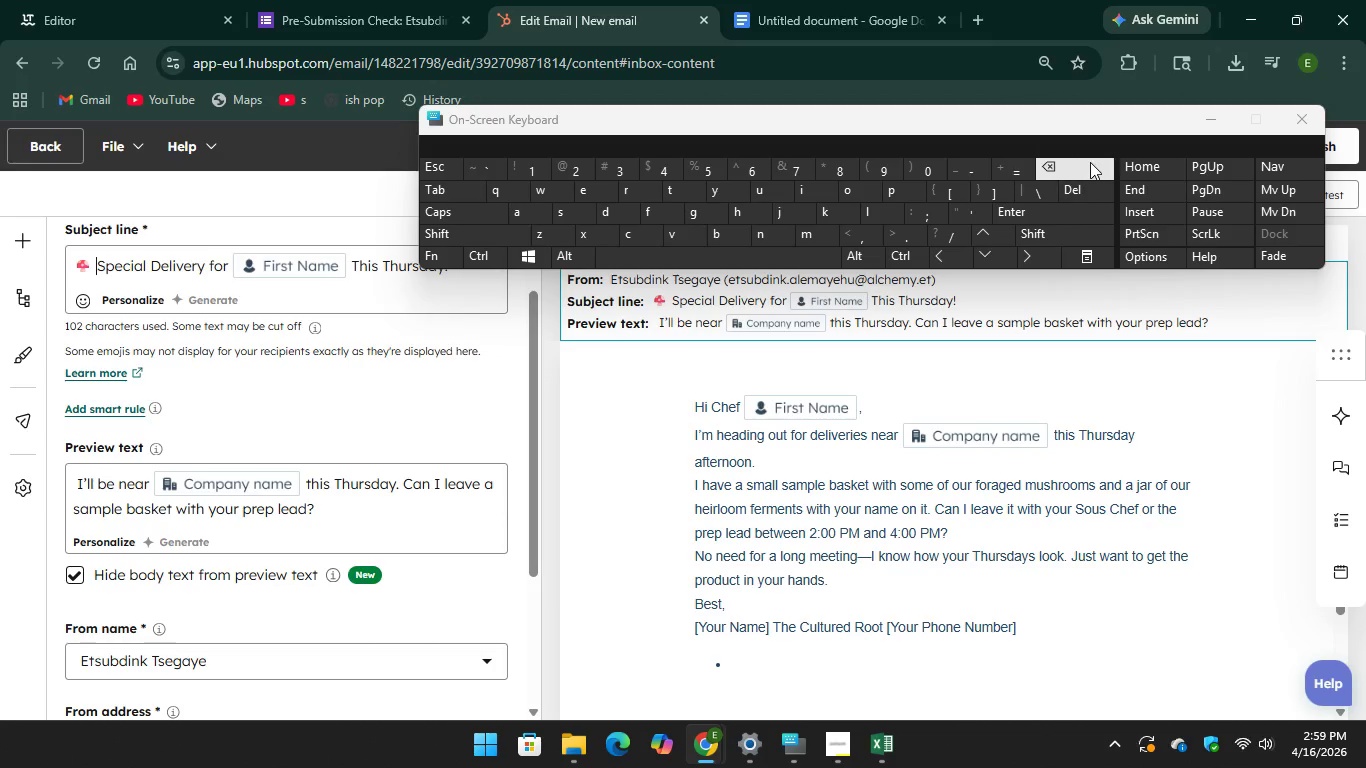 
key(Backspace)
 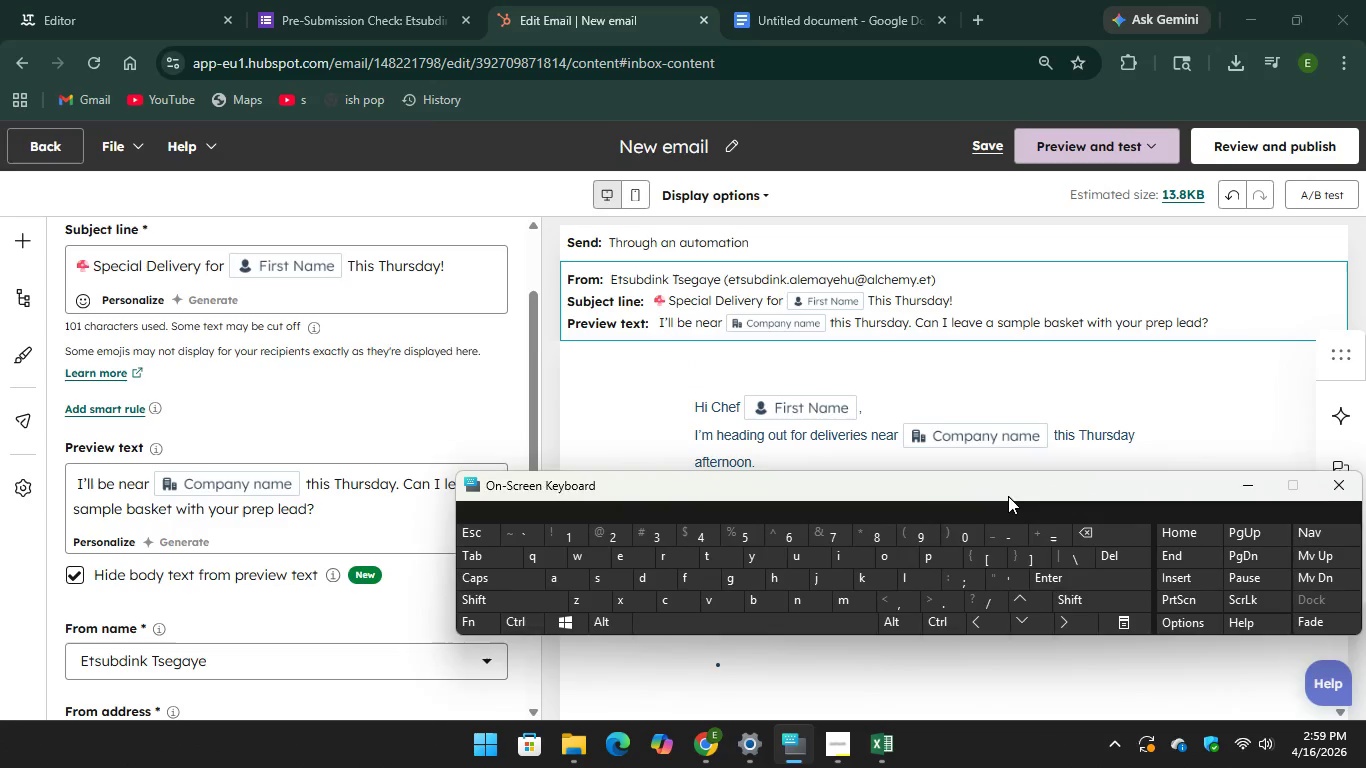 
left_click_drag(start_coordinate=[458, 266], to_coordinate=[100, 266])
 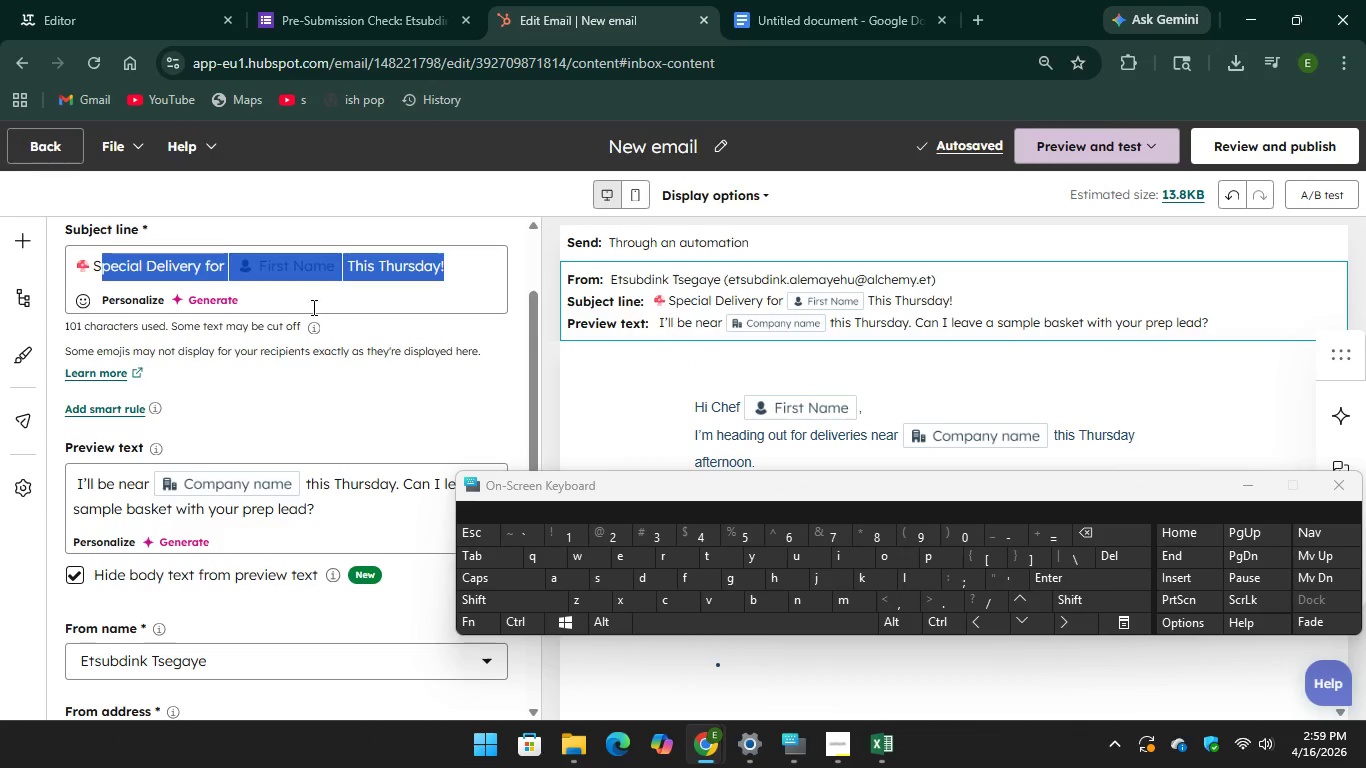 
left_click([312, 307])
 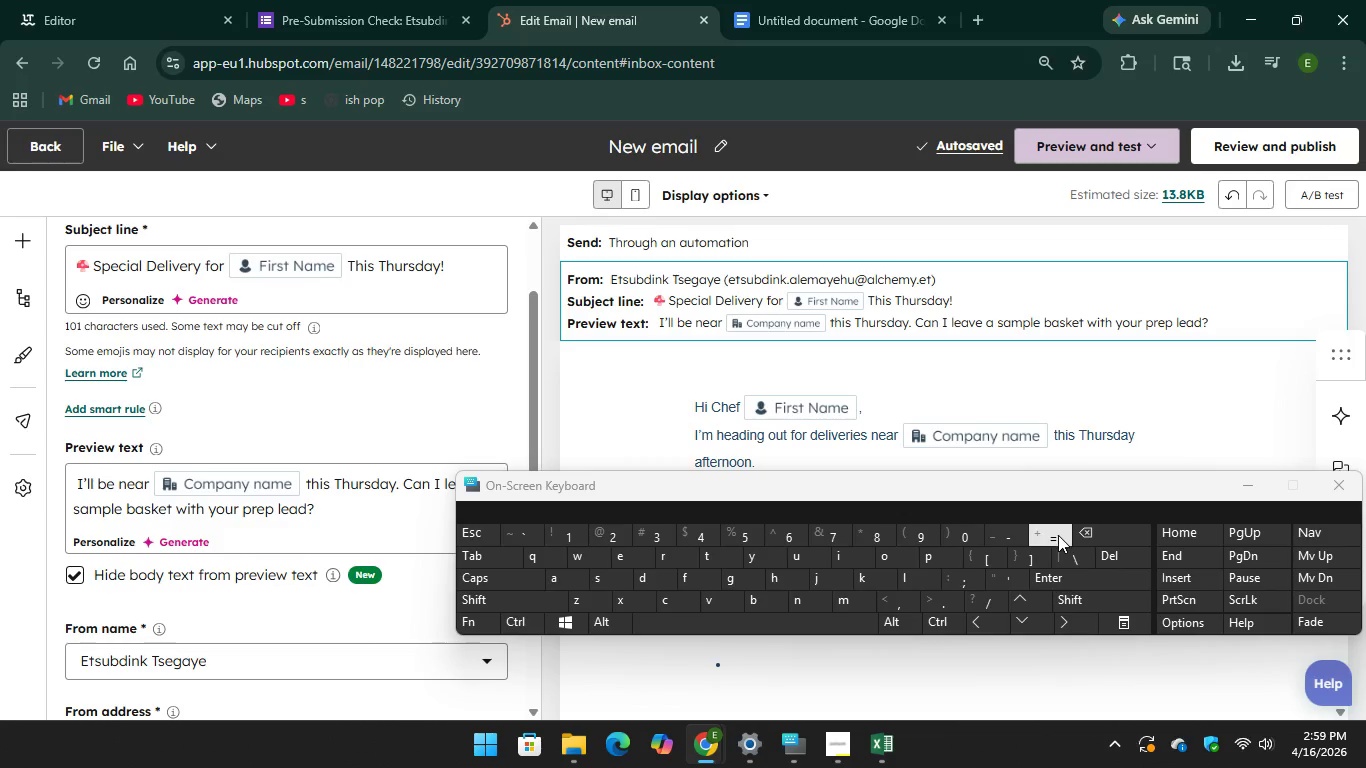 
key(Backspace)
 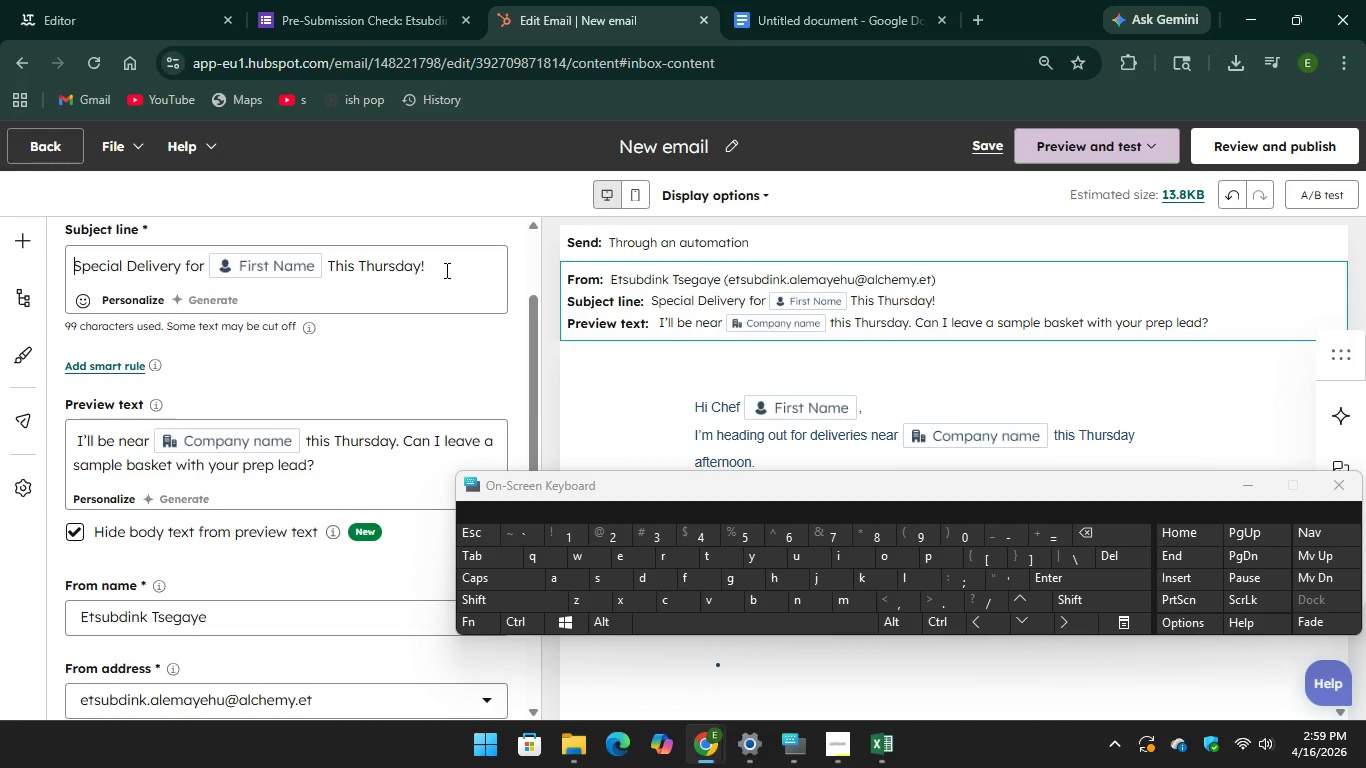 
left_click_drag(start_coordinate=[445, 270], to_coordinate=[69, 275])
 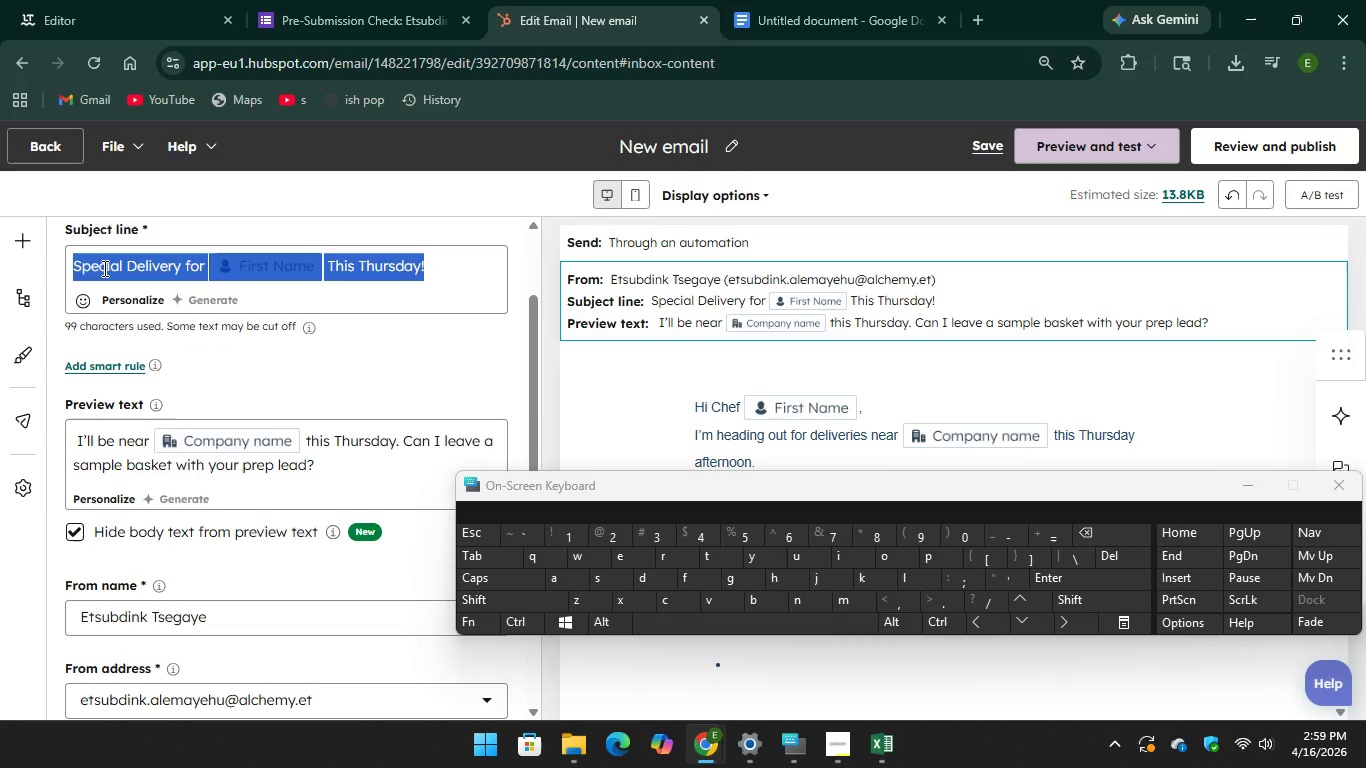 
right_click([103, 268])
 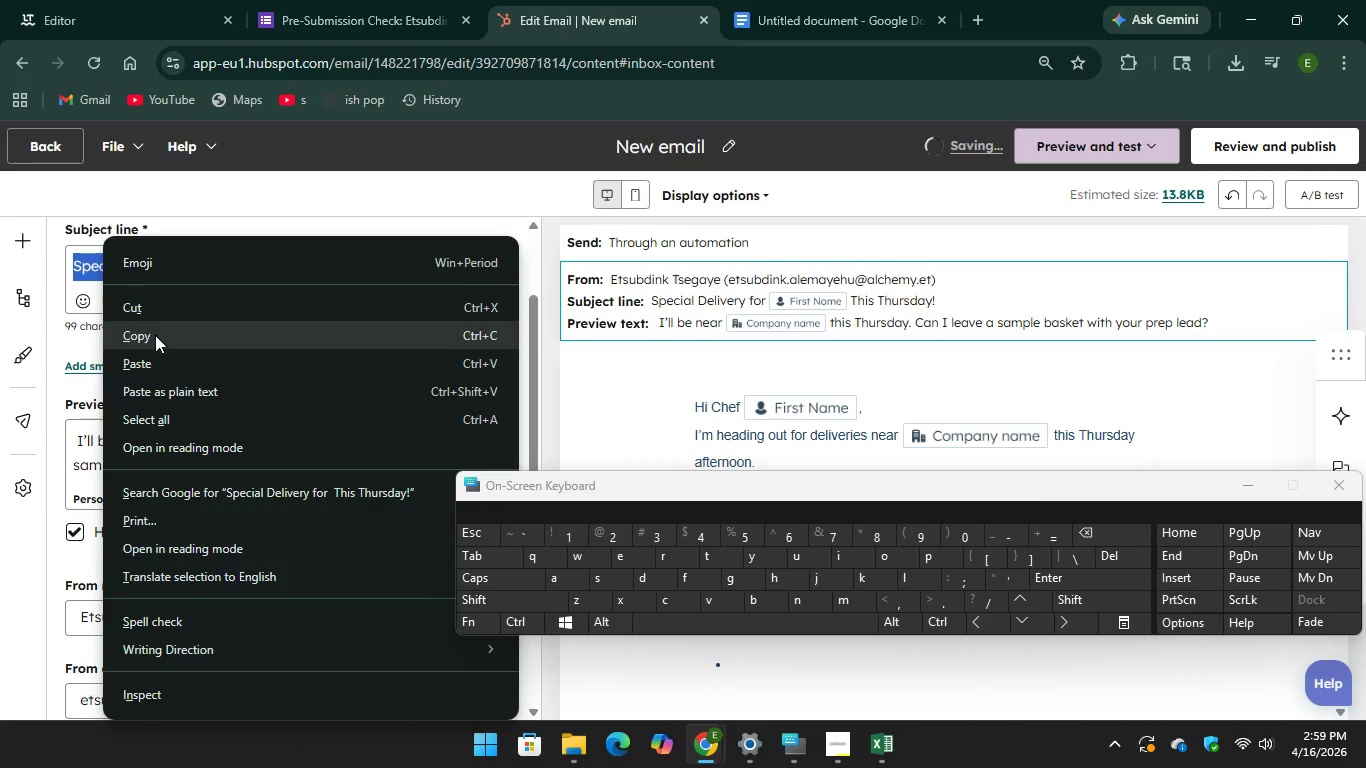 
left_click([155, 335])
 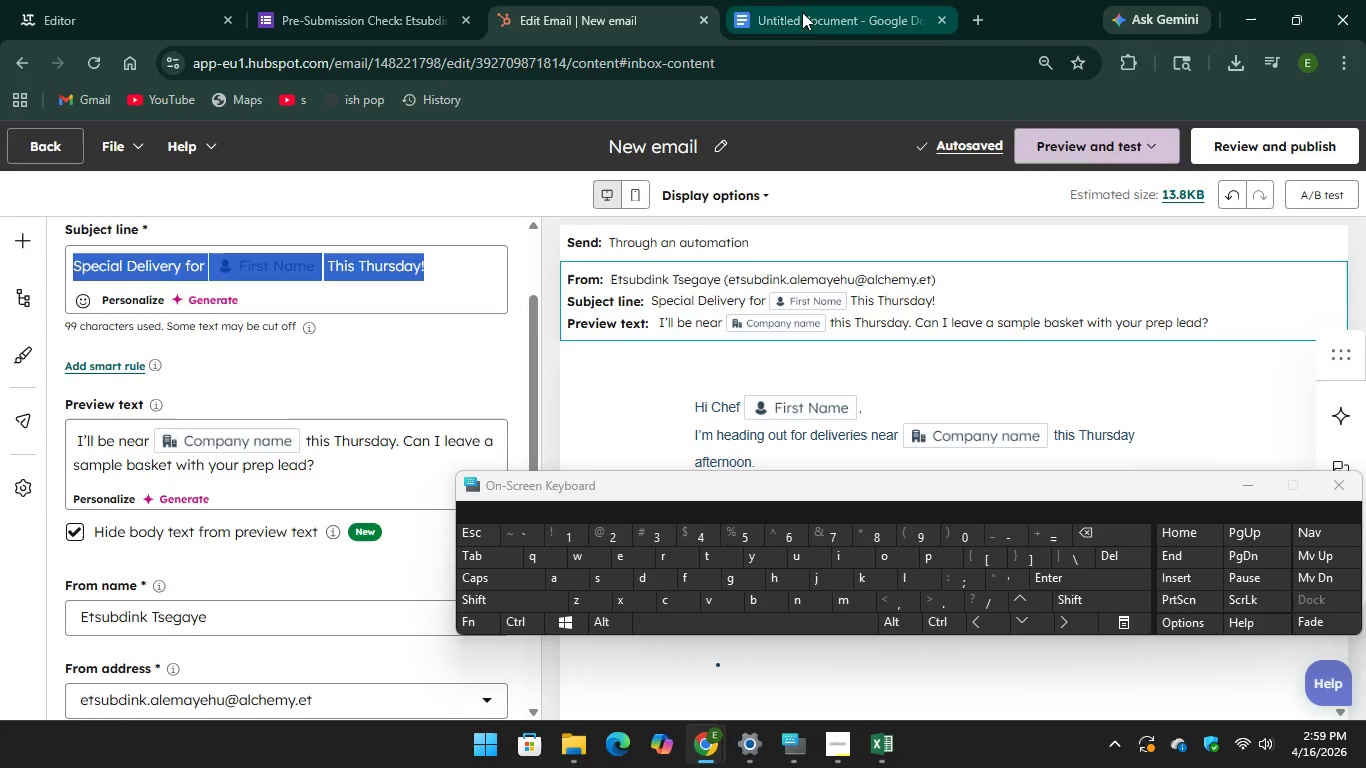 
left_click([803, 21])
 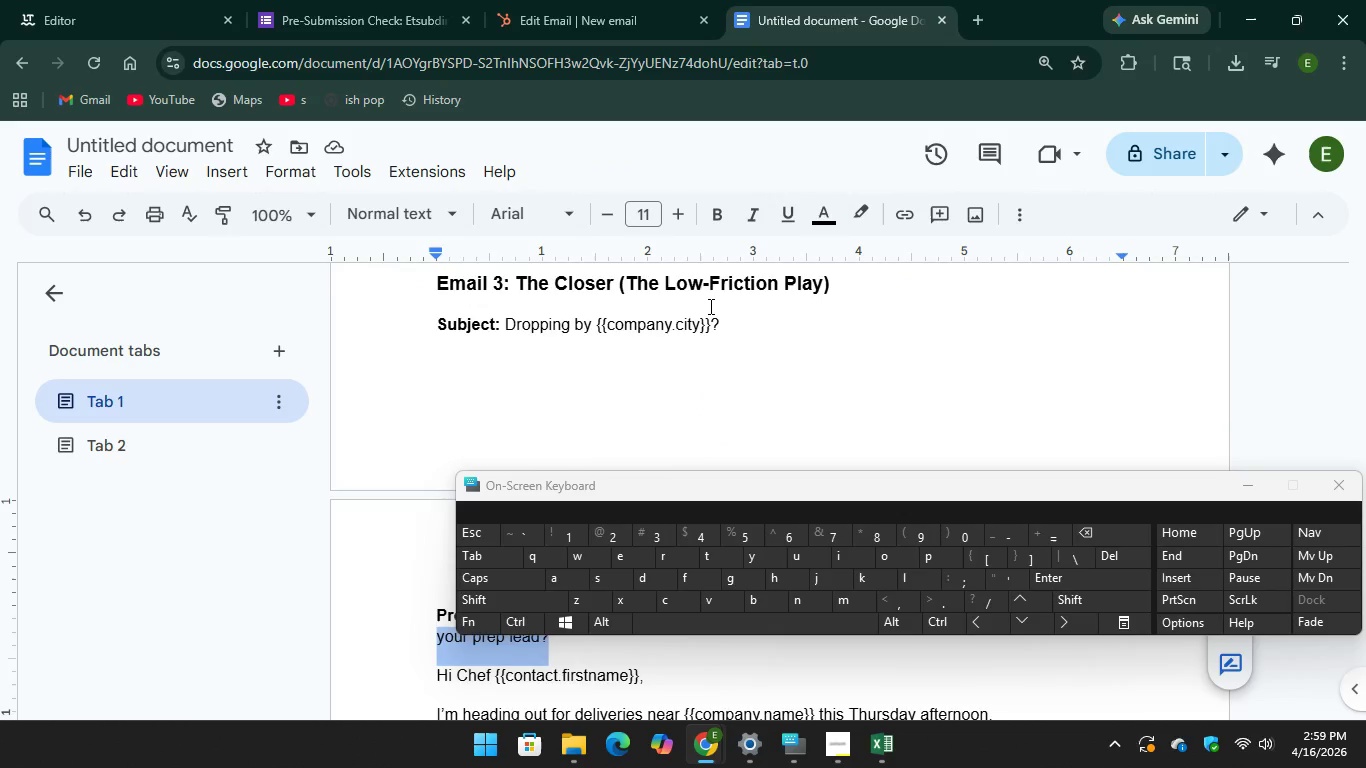 
scroll: coordinate [709, 306], scroll_direction: none, amount: 0.0
 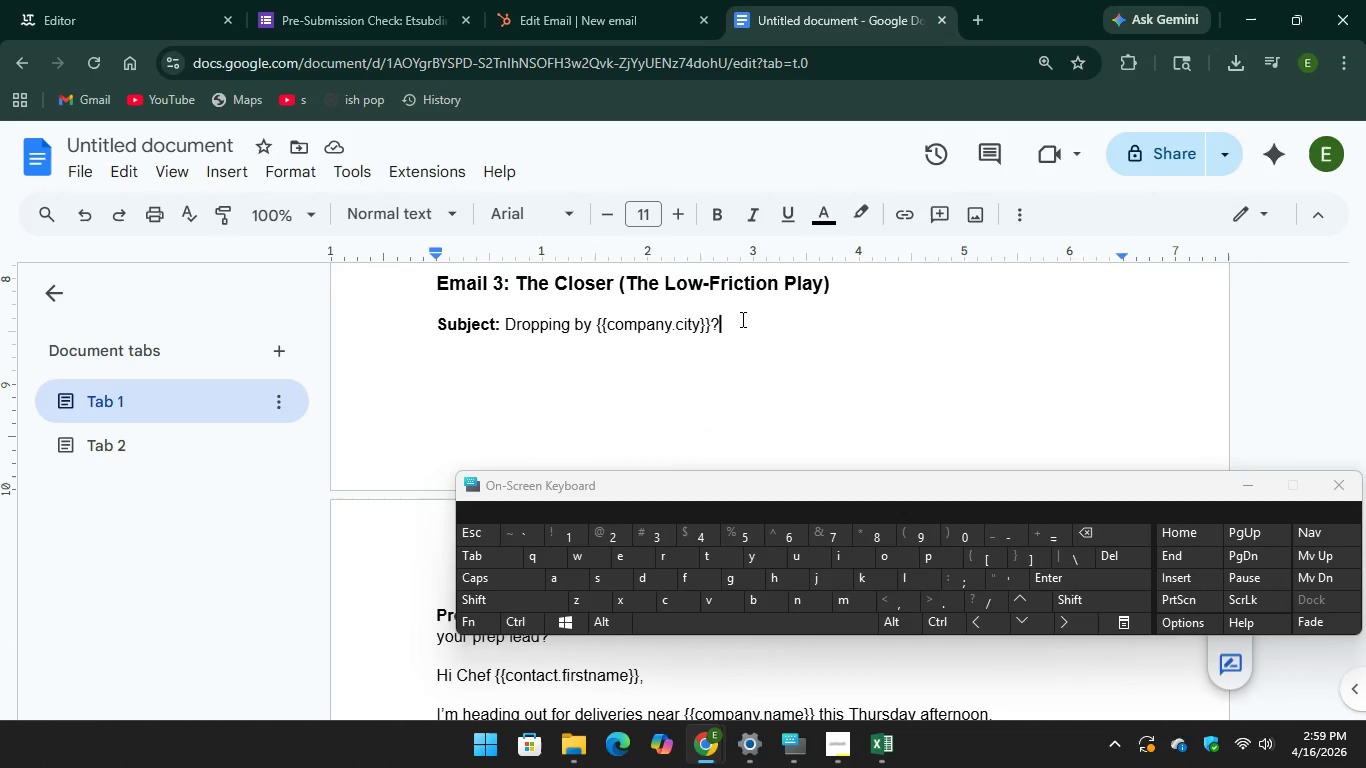 
left_click_drag(start_coordinate=[741, 319], to_coordinate=[494, 322])
 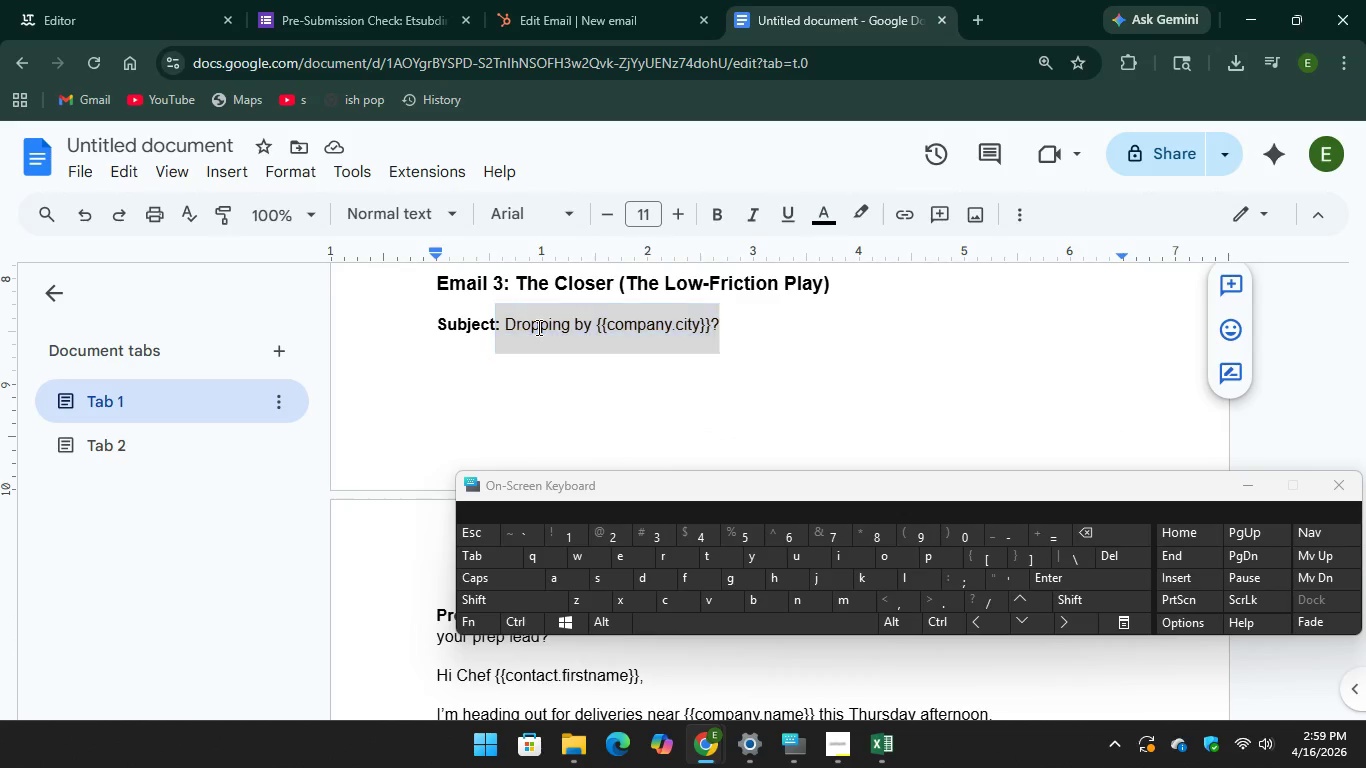 
right_click([537, 327])
 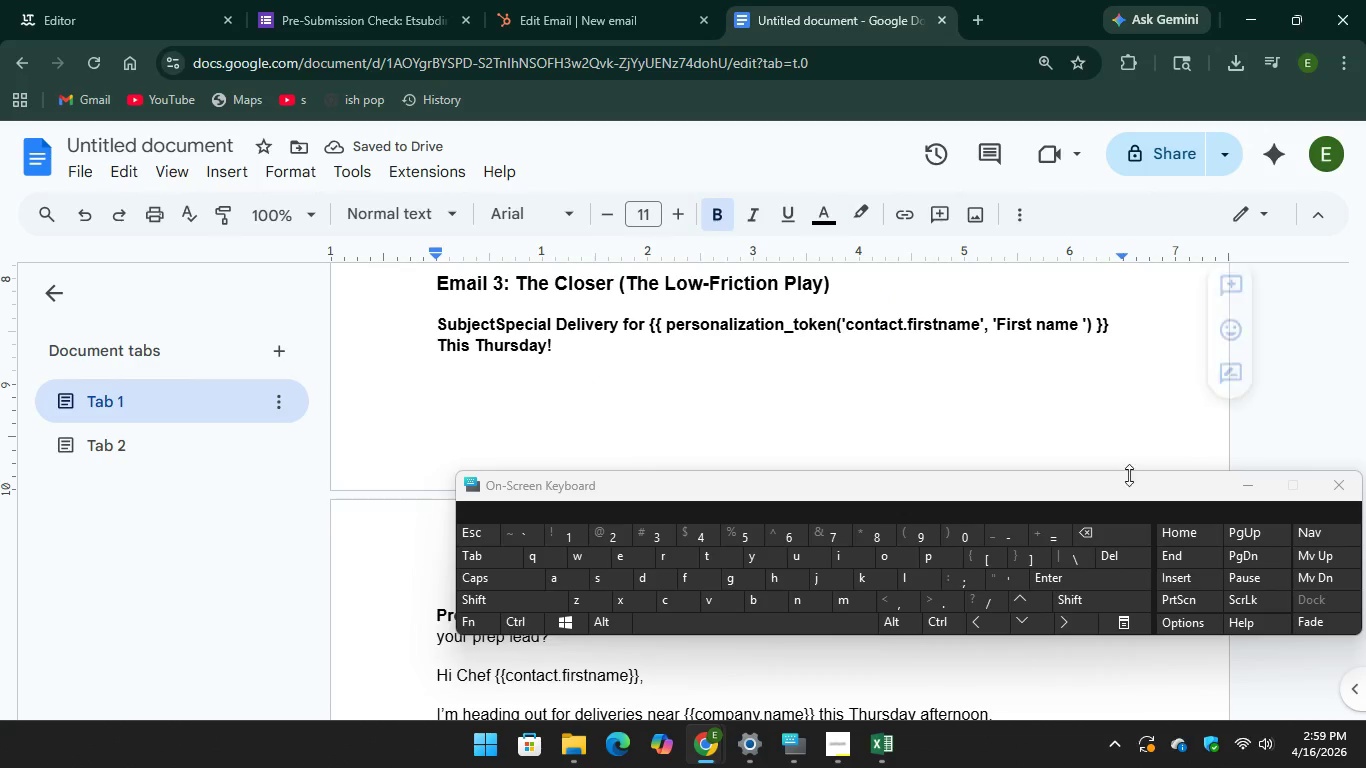 
wait(10.02)
 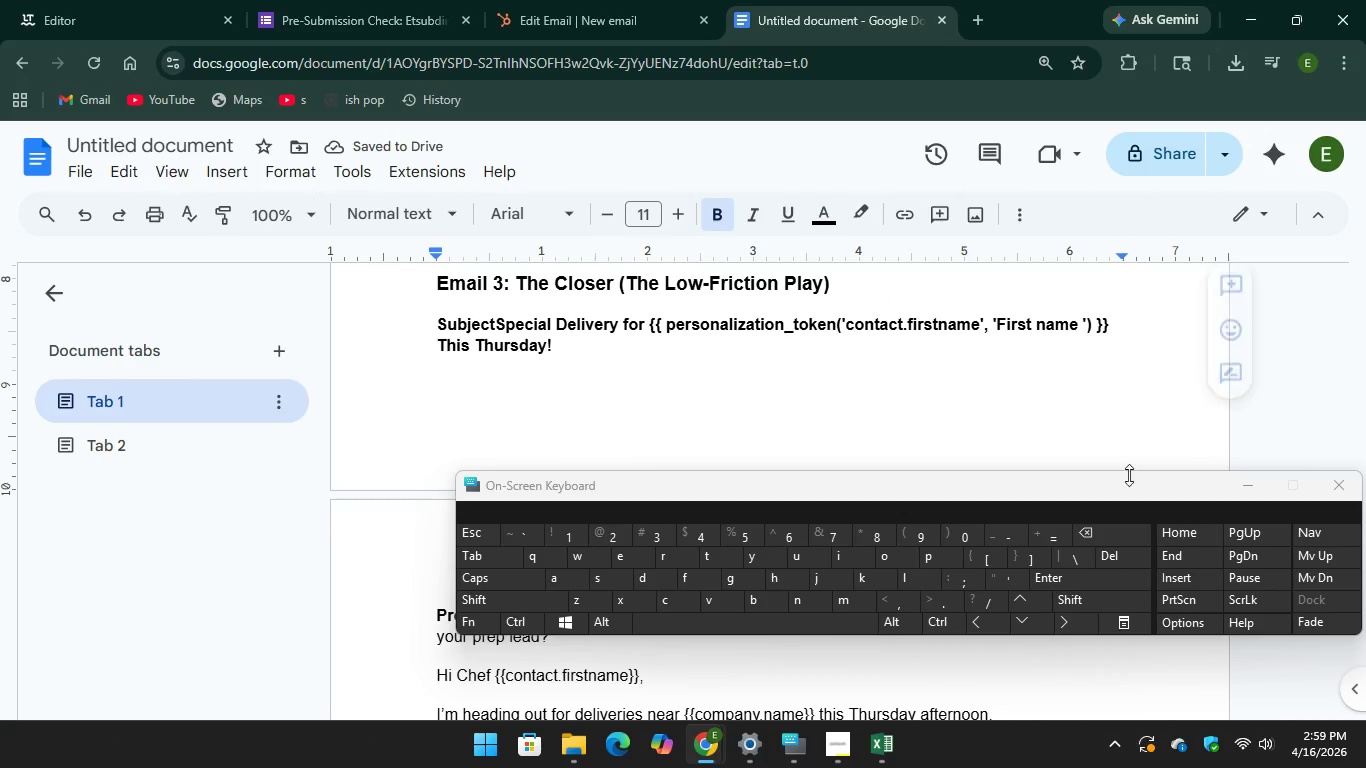 
scroll: coordinate [613, 517], scroll_direction: down, amount: 1.0
 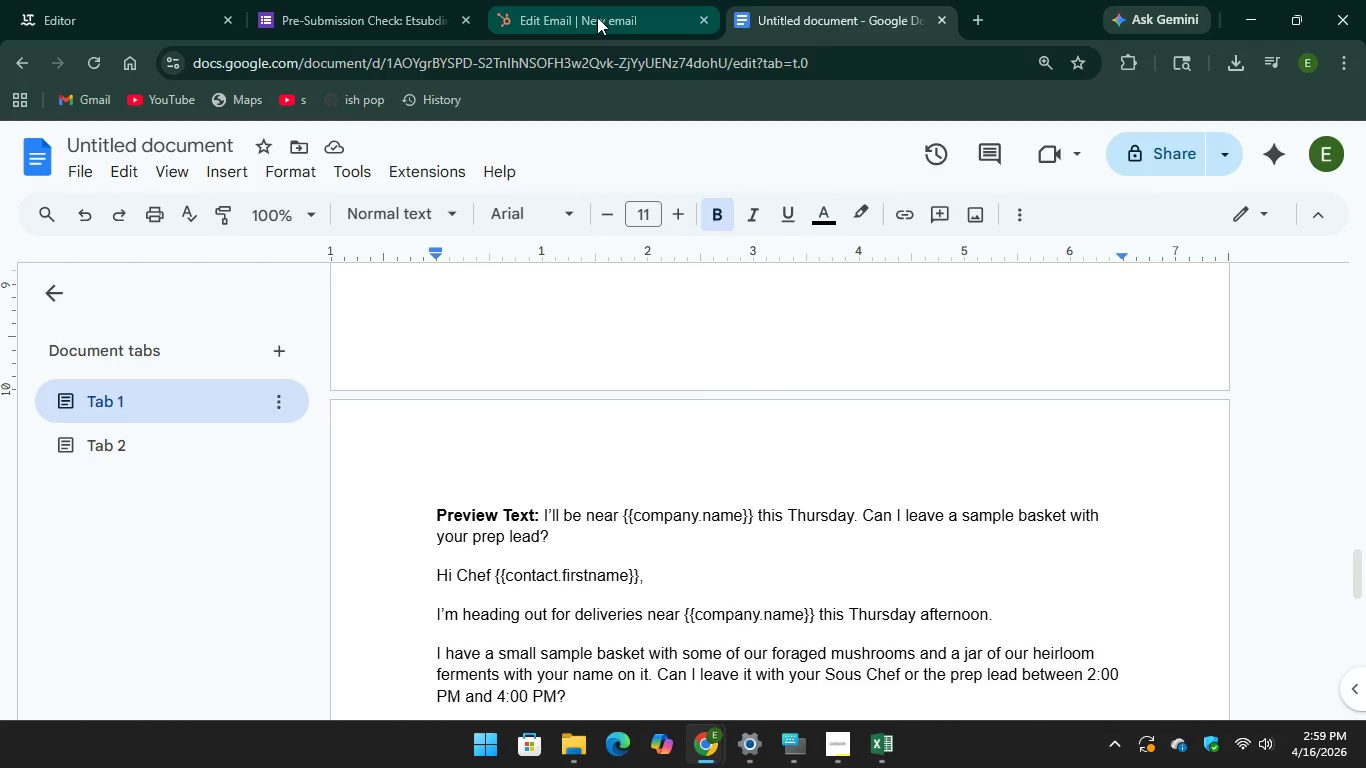 
left_click([597, 17])
 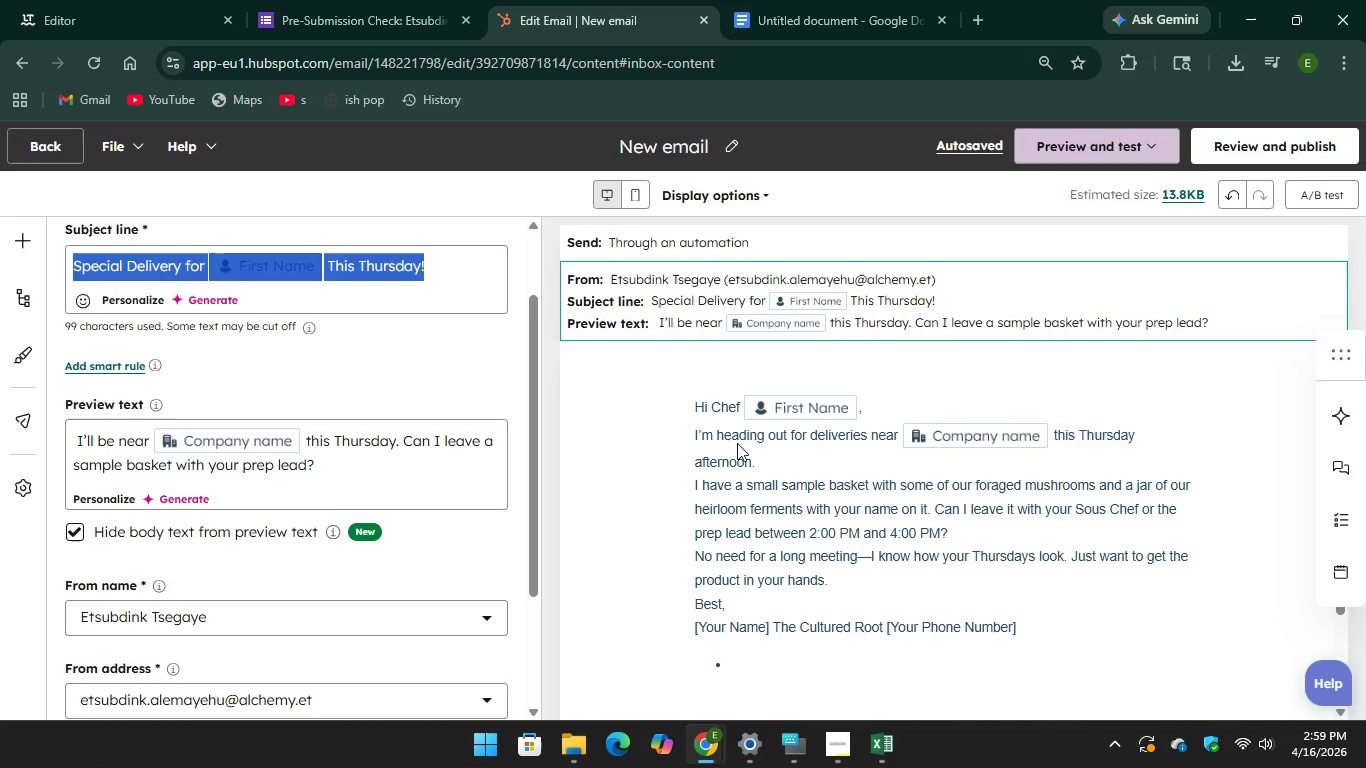 
left_click([733, 441])
 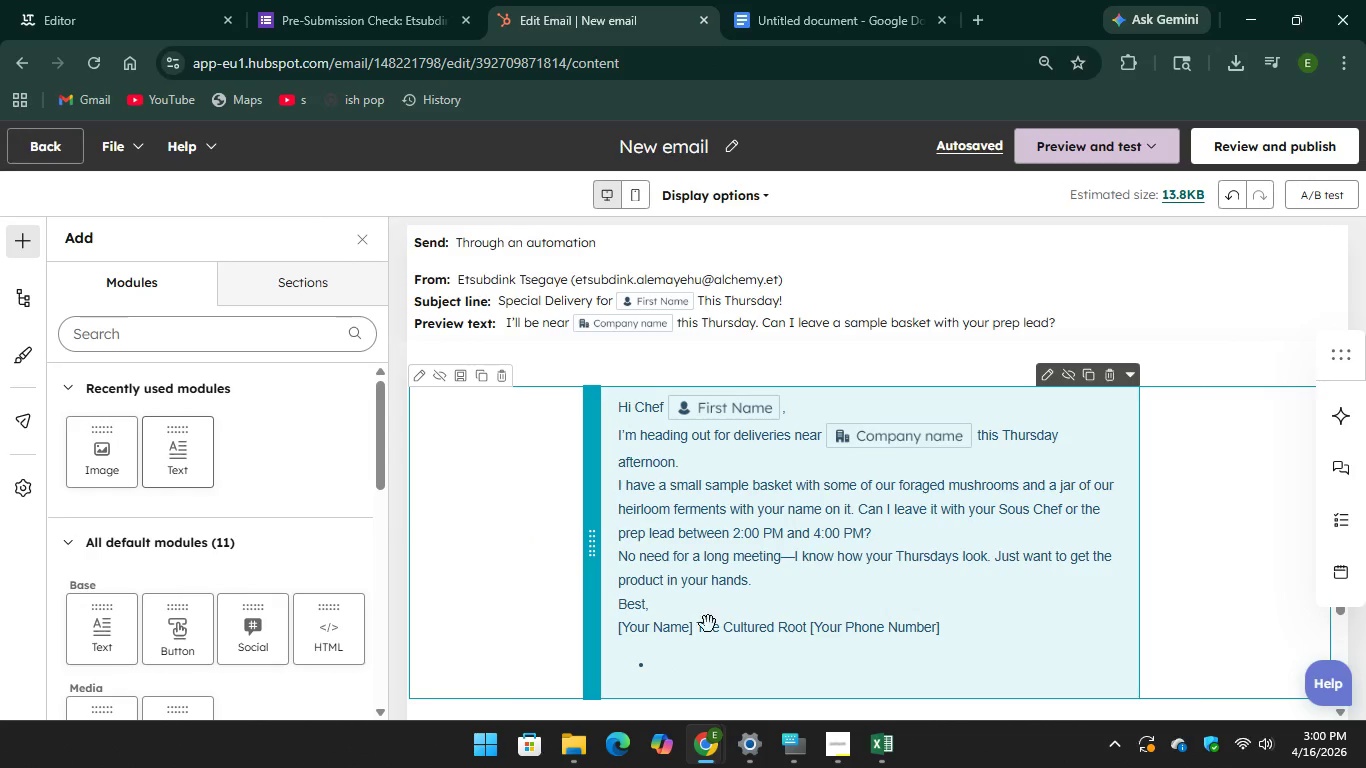 
left_click_drag(start_coordinate=[690, 613], to_coordinate=[692, 624])
 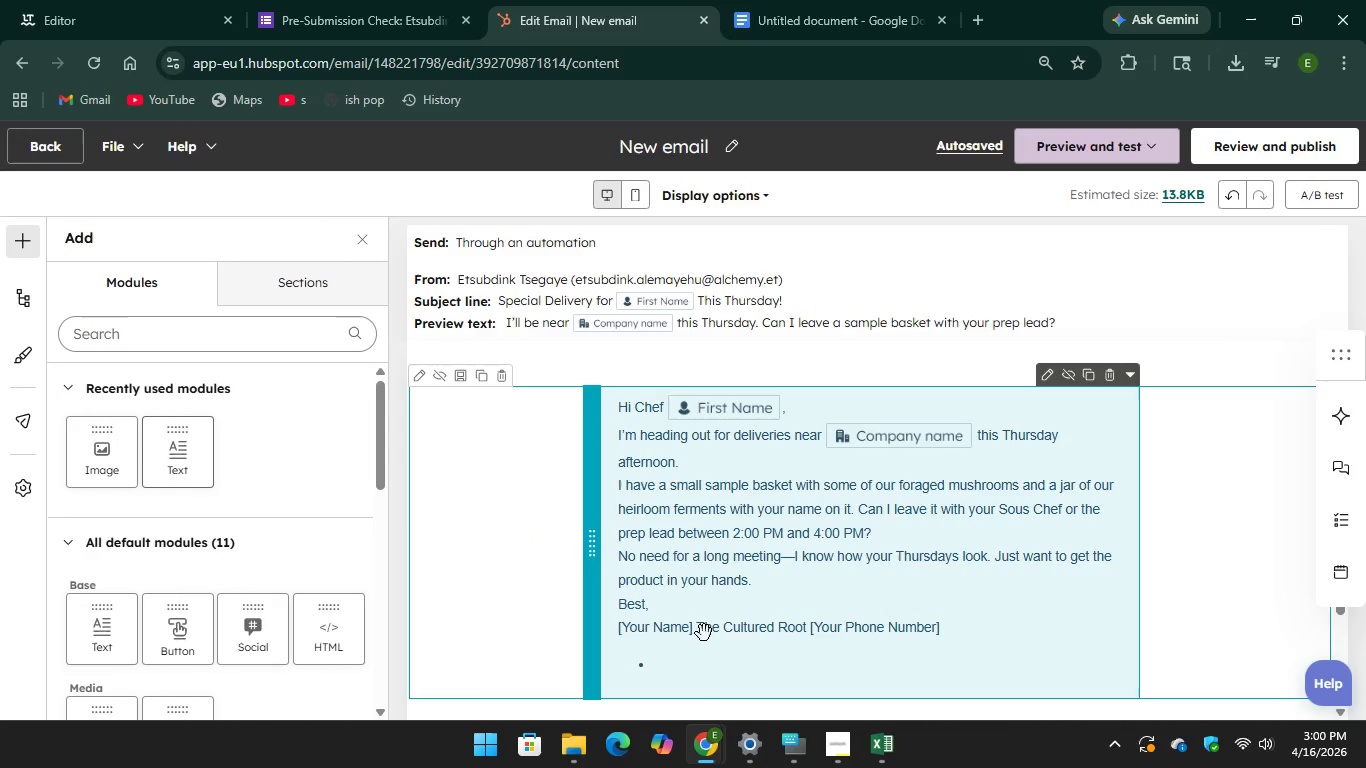 
left_click([704, 638])
 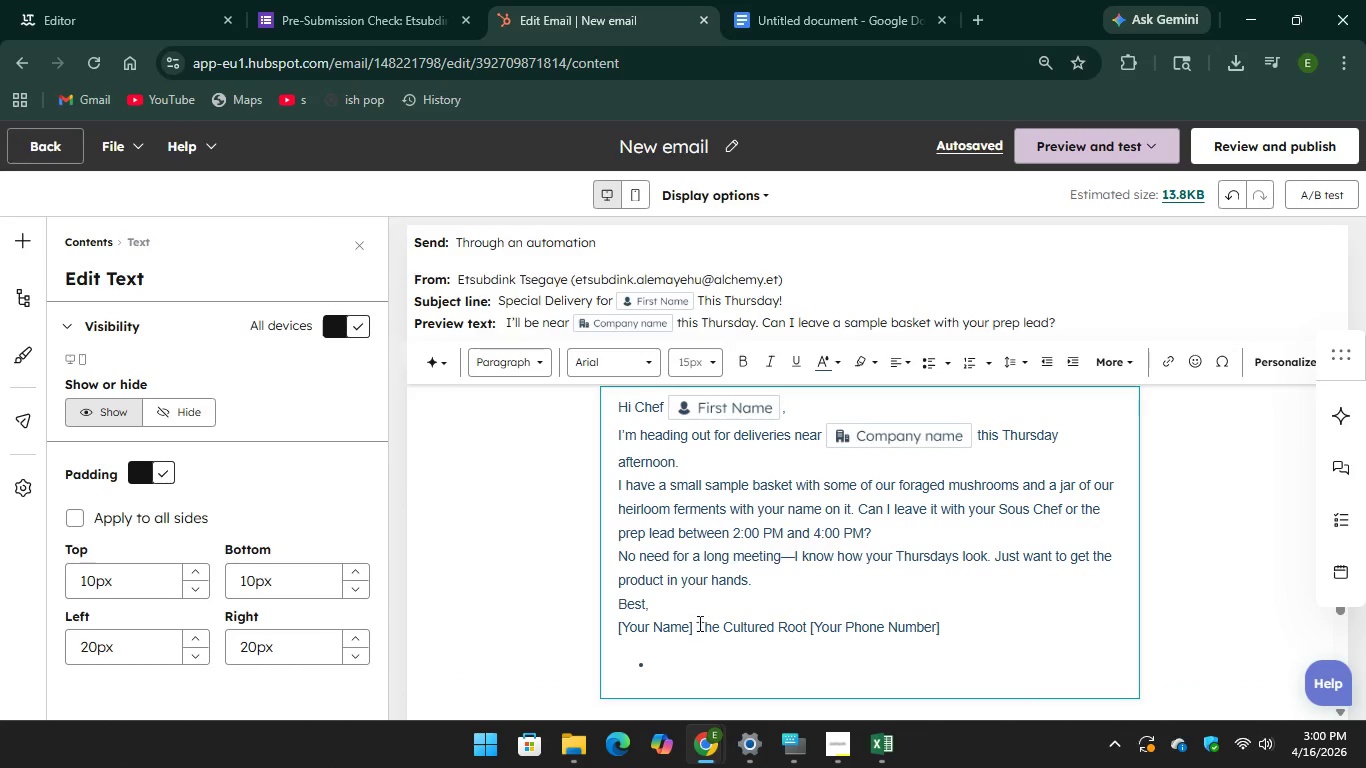 
left_click([692, 621])
 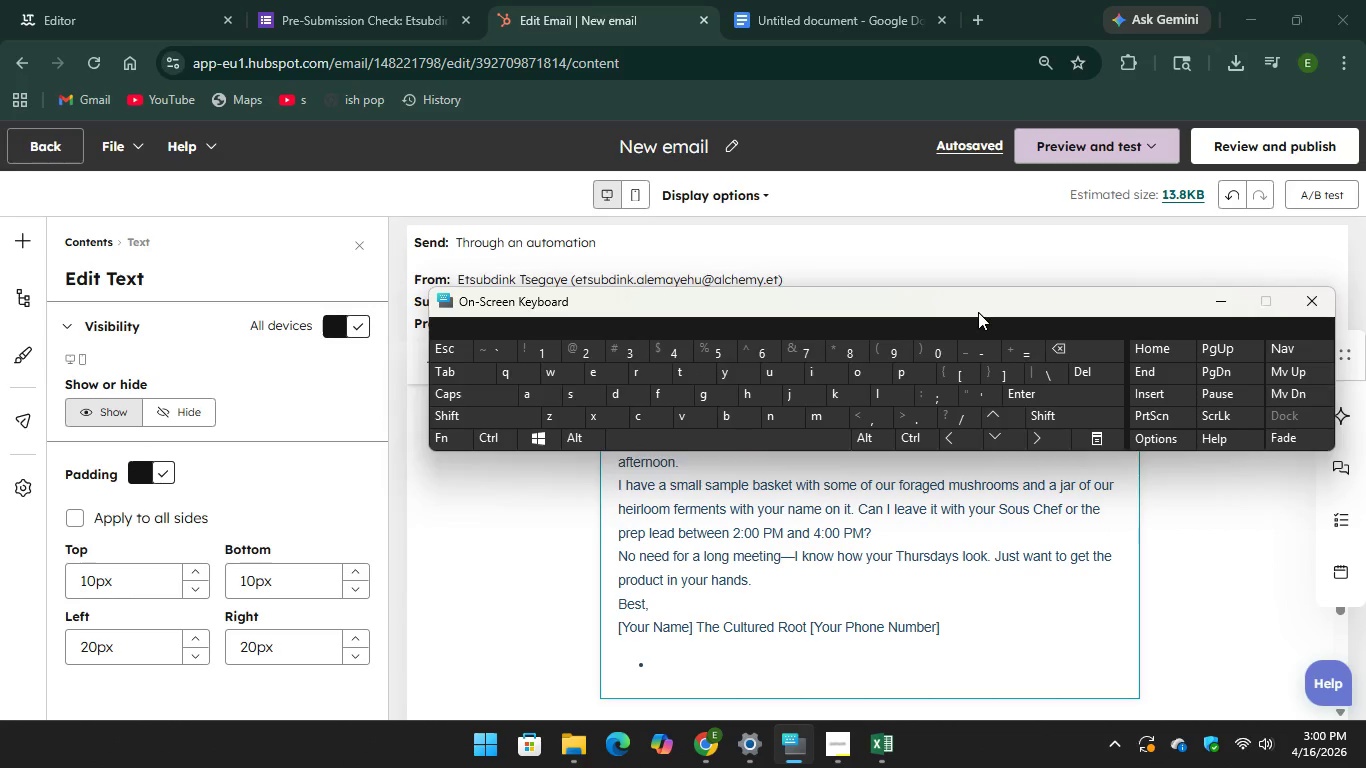 
wait(5.7)
 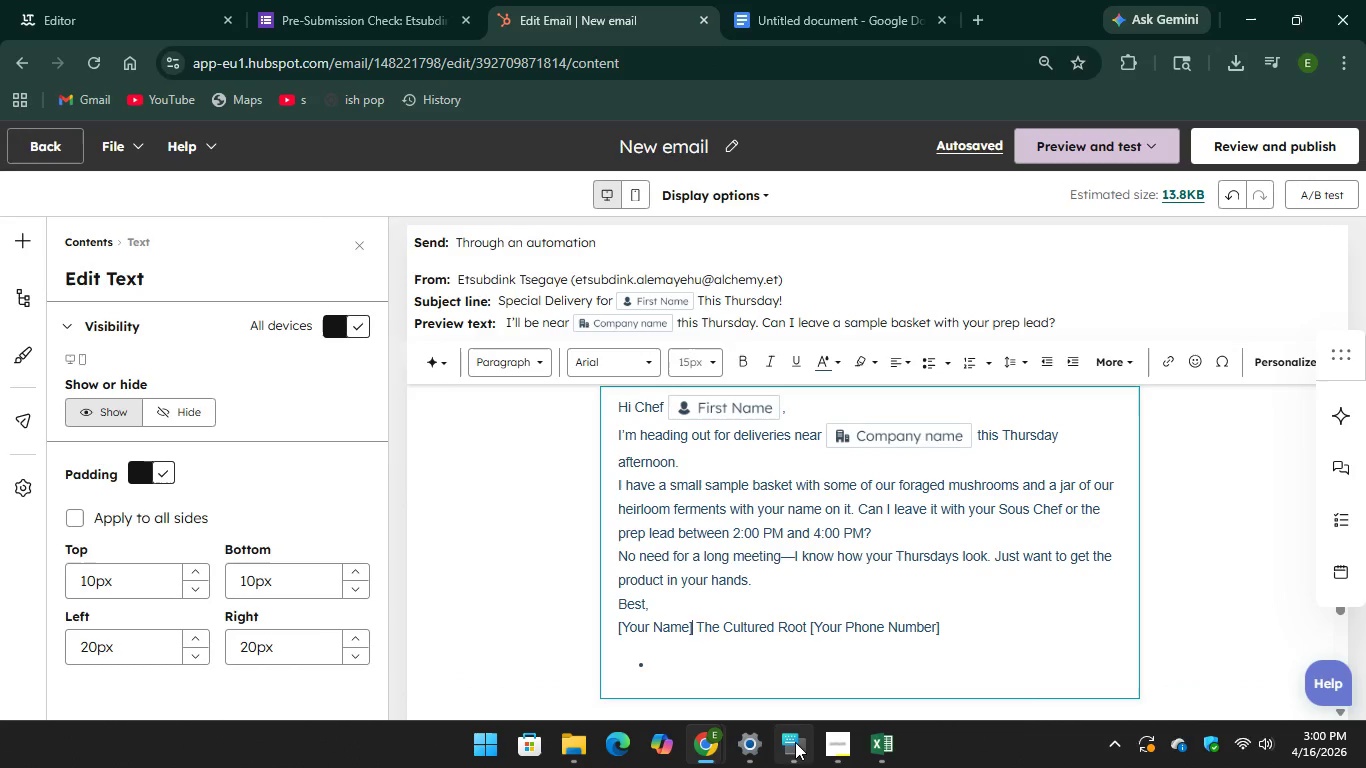 
key(Enter)
 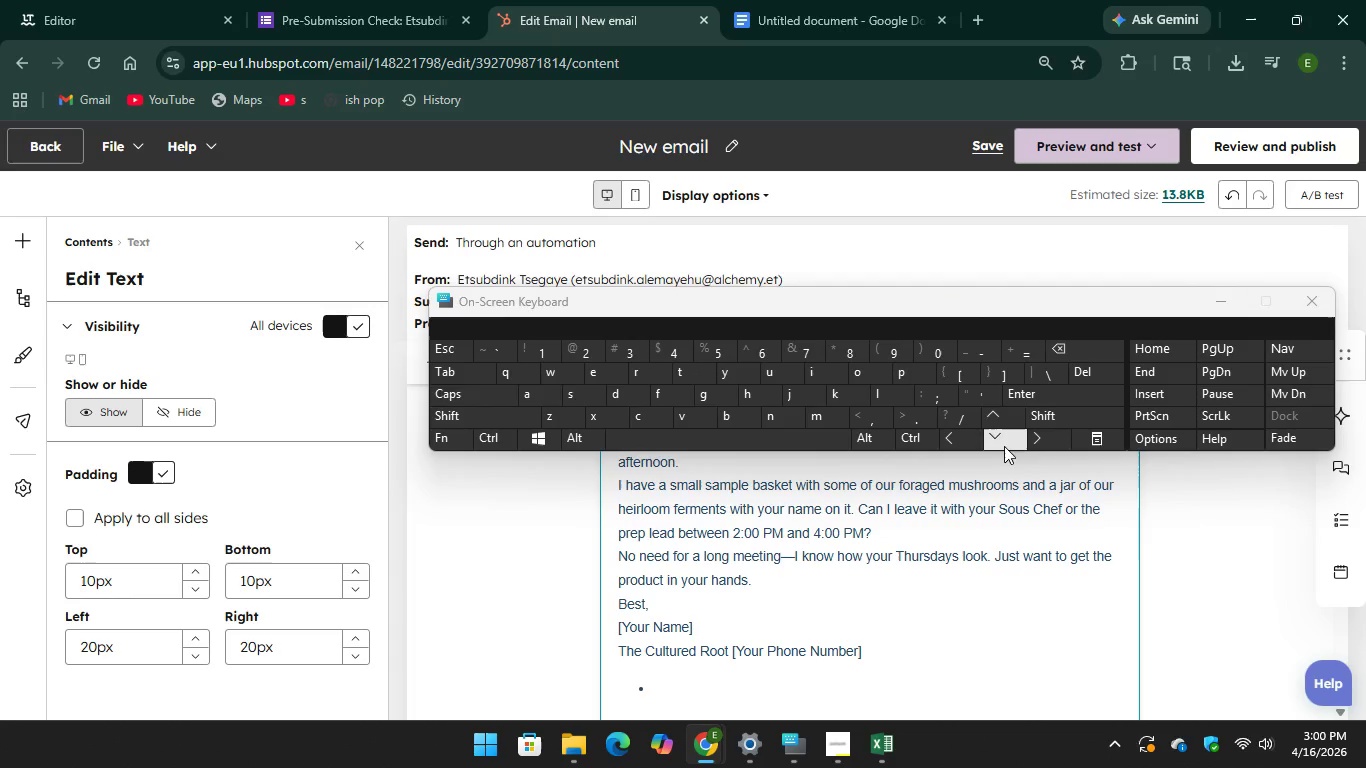 
key(Enter)
 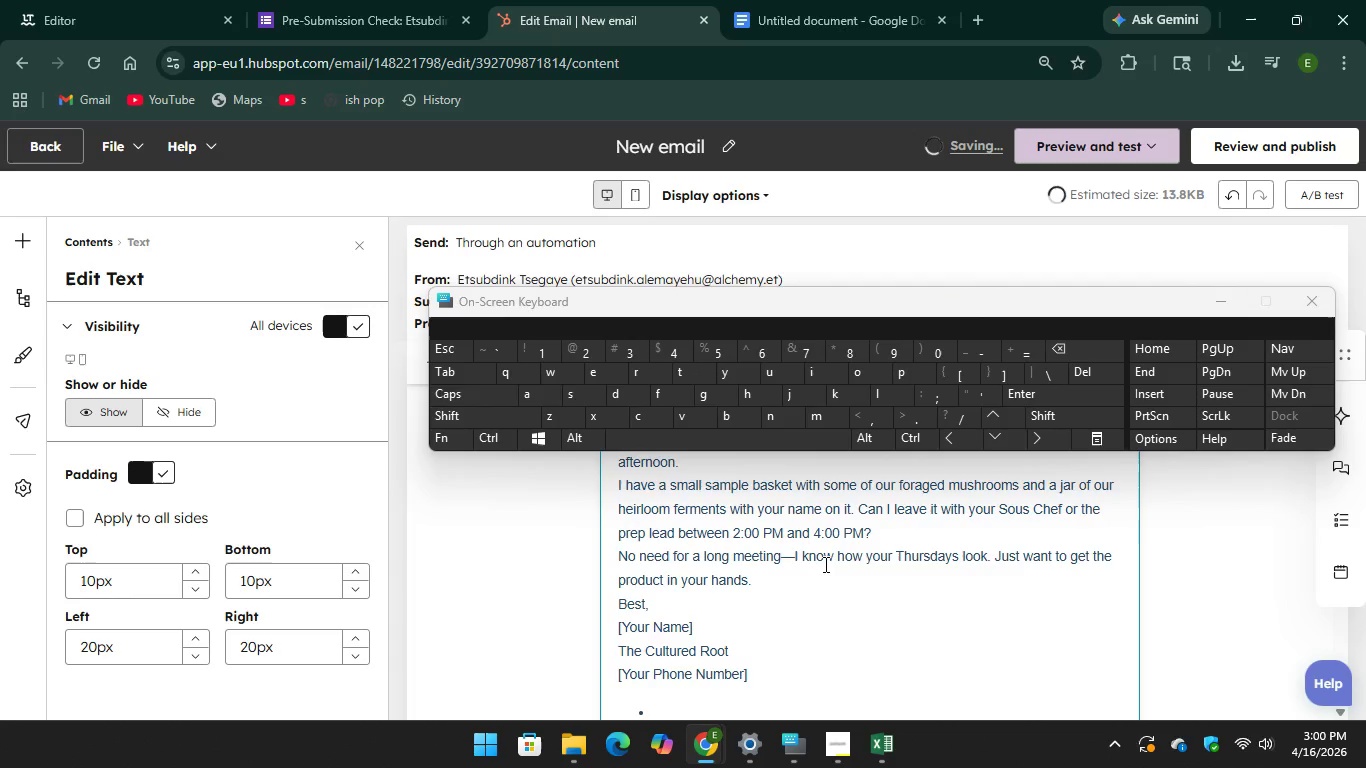 
scroll: coordinate [826, 563], scroll_direction: down, amount: 2.0
 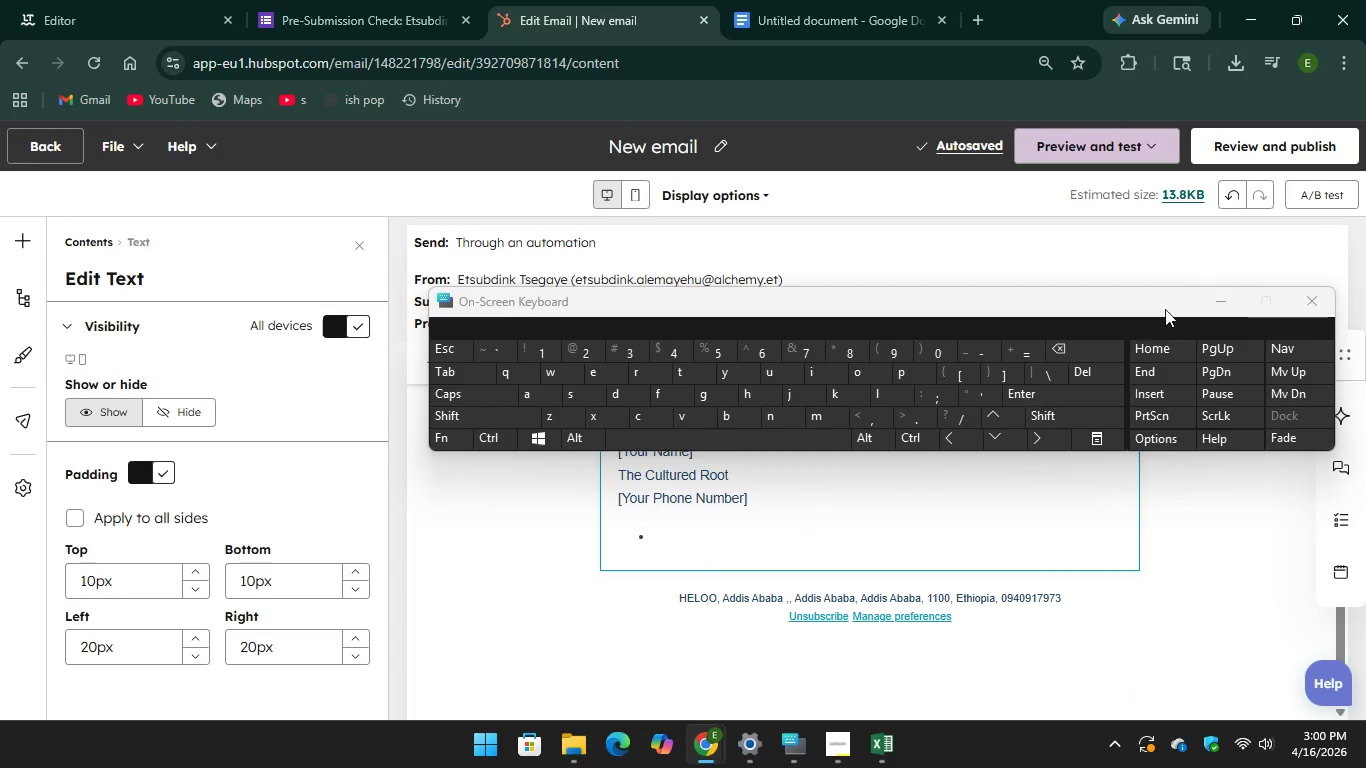 
key(Backspace)
 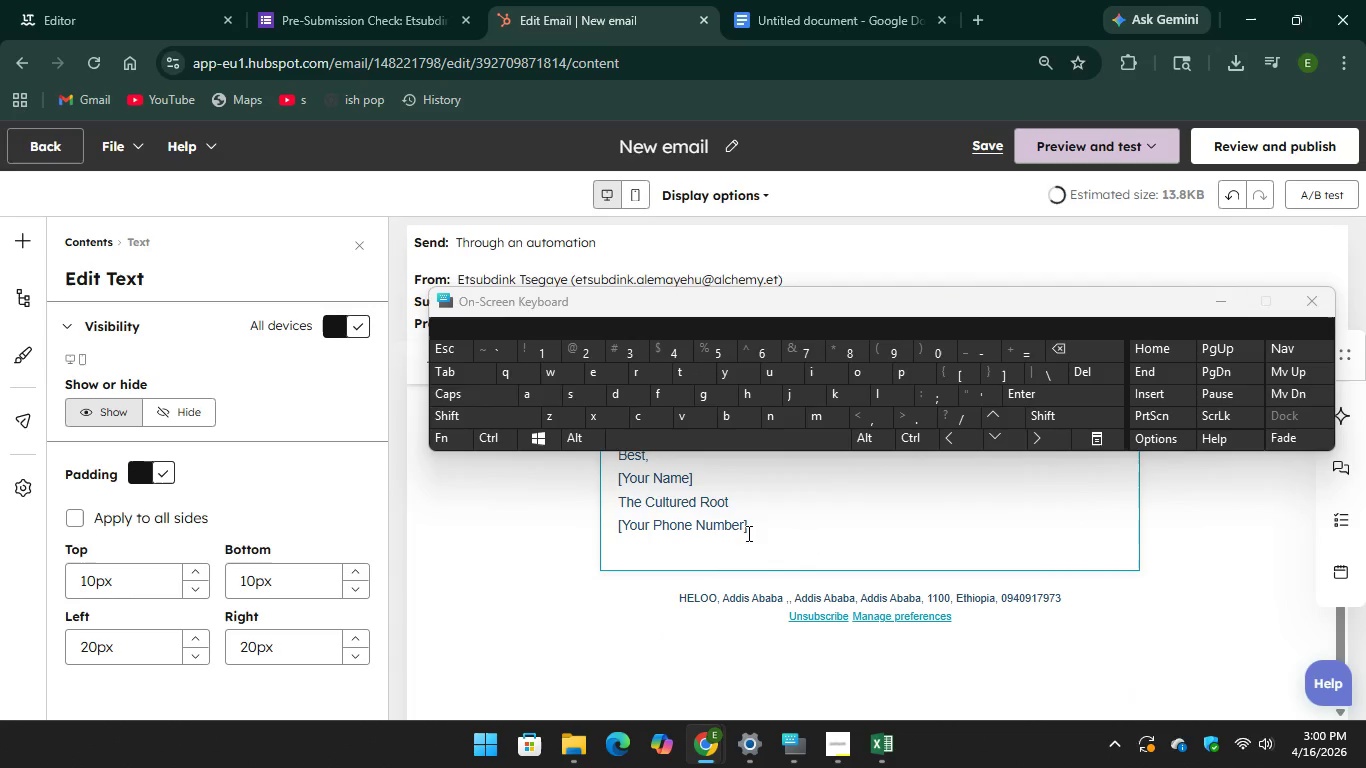 
left_click_drag(start_coordinate=[755, 527], to_coordinate=[602, 524])
 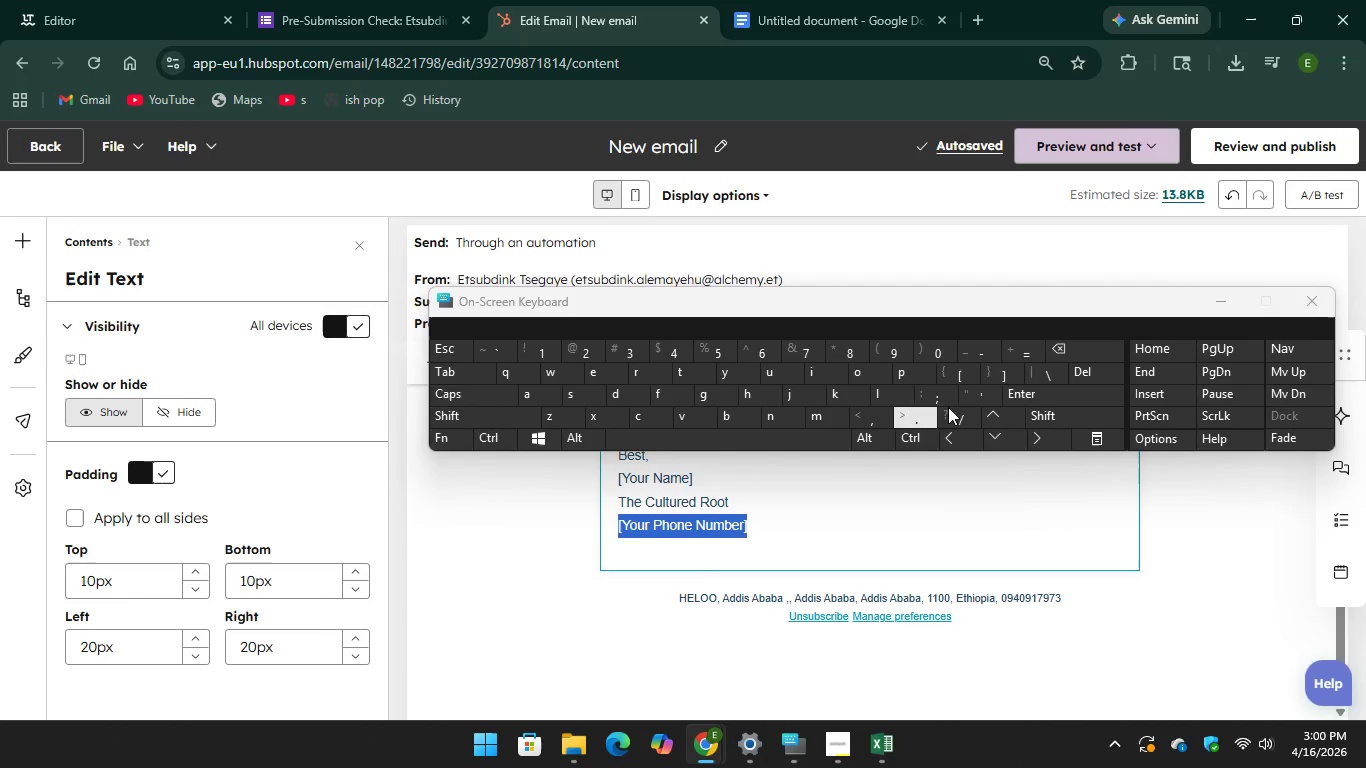 
wait(6.56)
 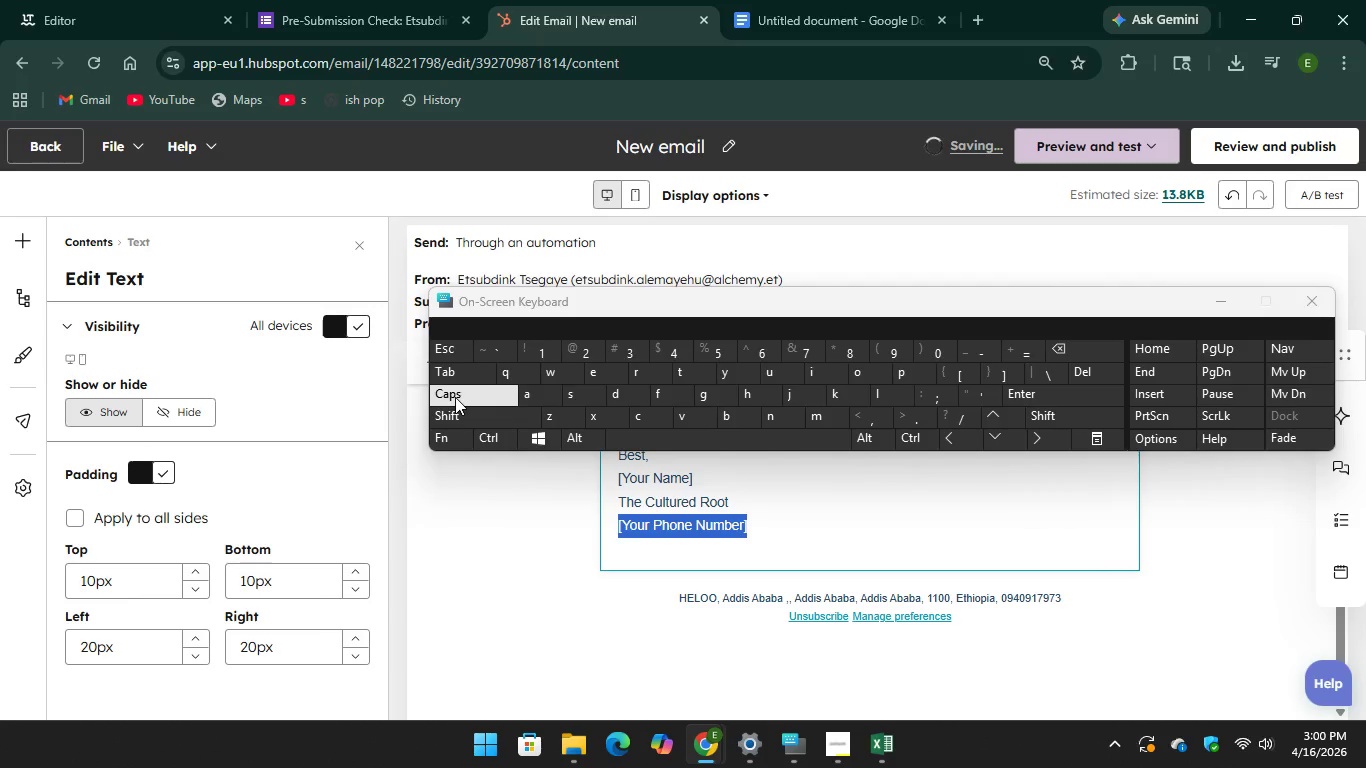 
key(Shift+Equal)
 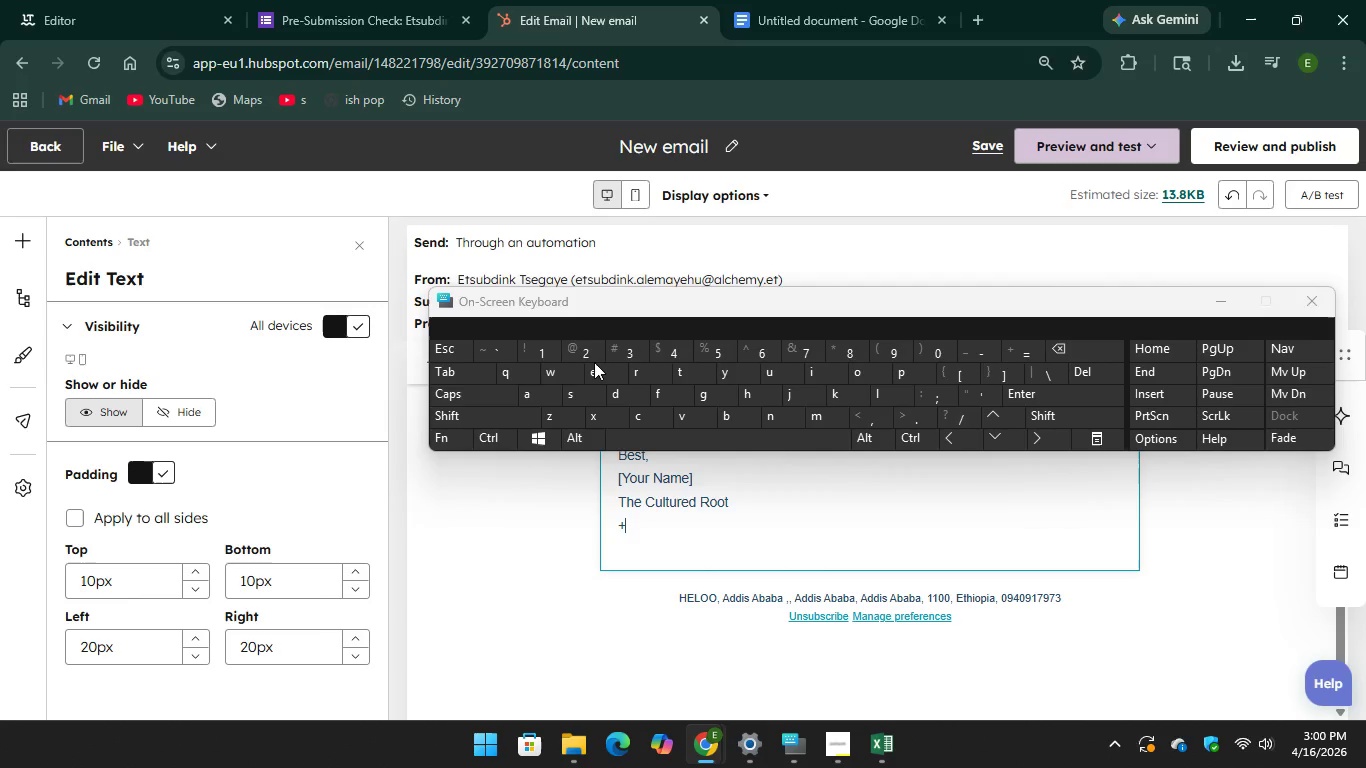 
type(23)
 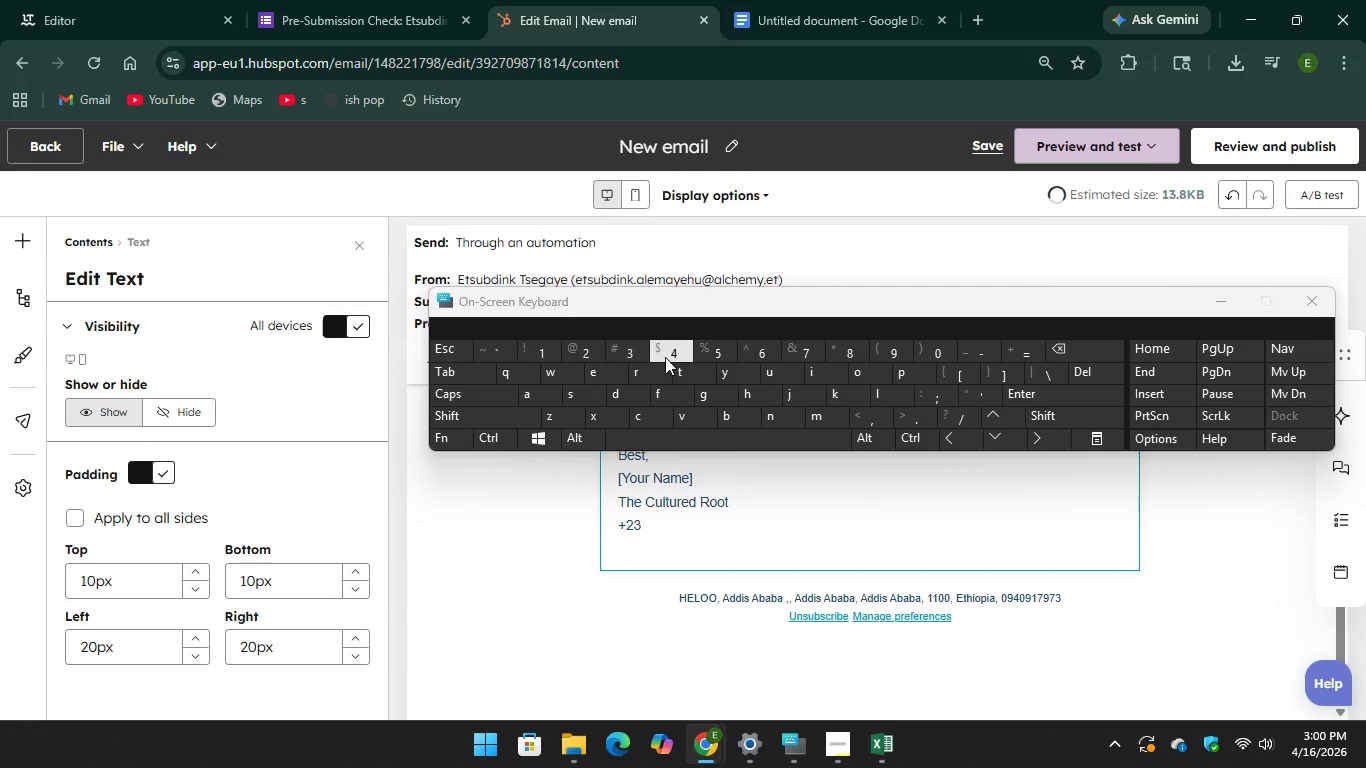 
type(4 432 543)
 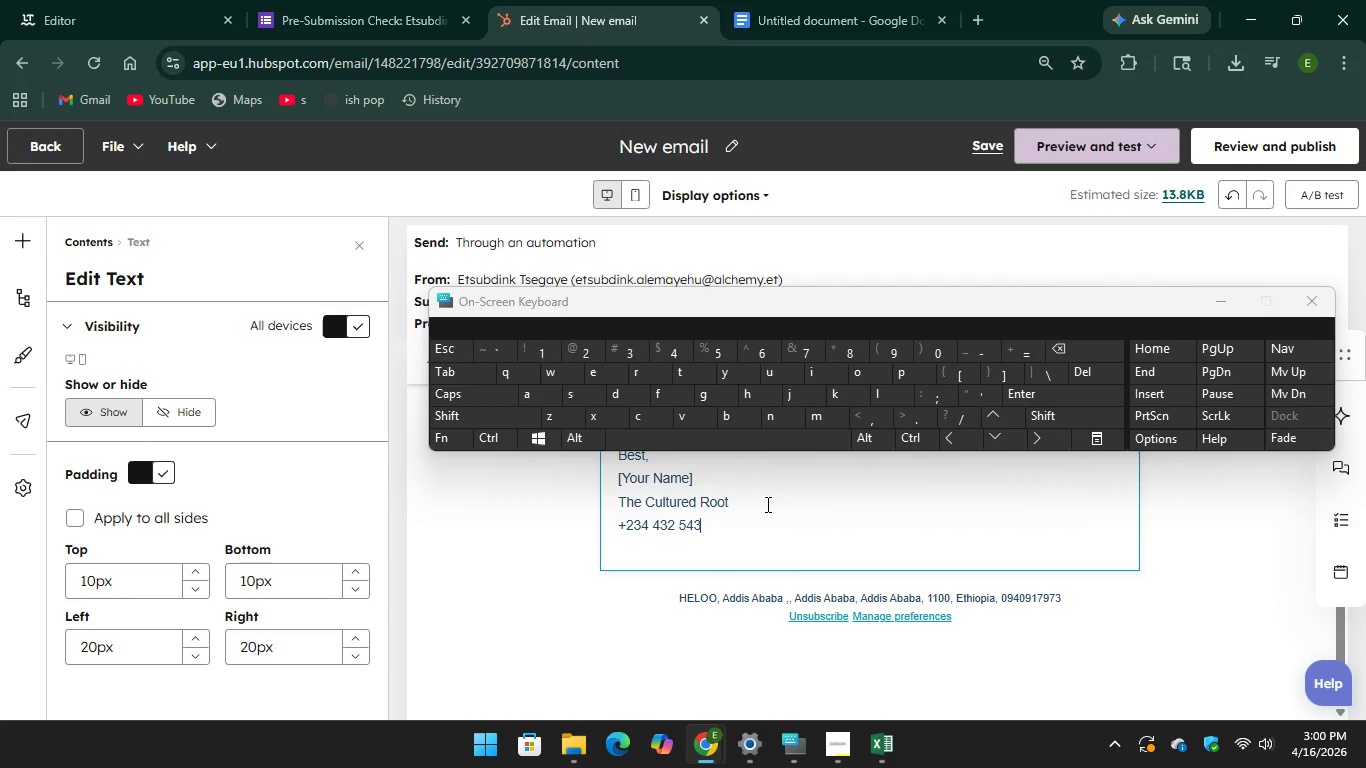 
scroll: coordinate [755, 504], scroll_direction: up, amount: 1.0
 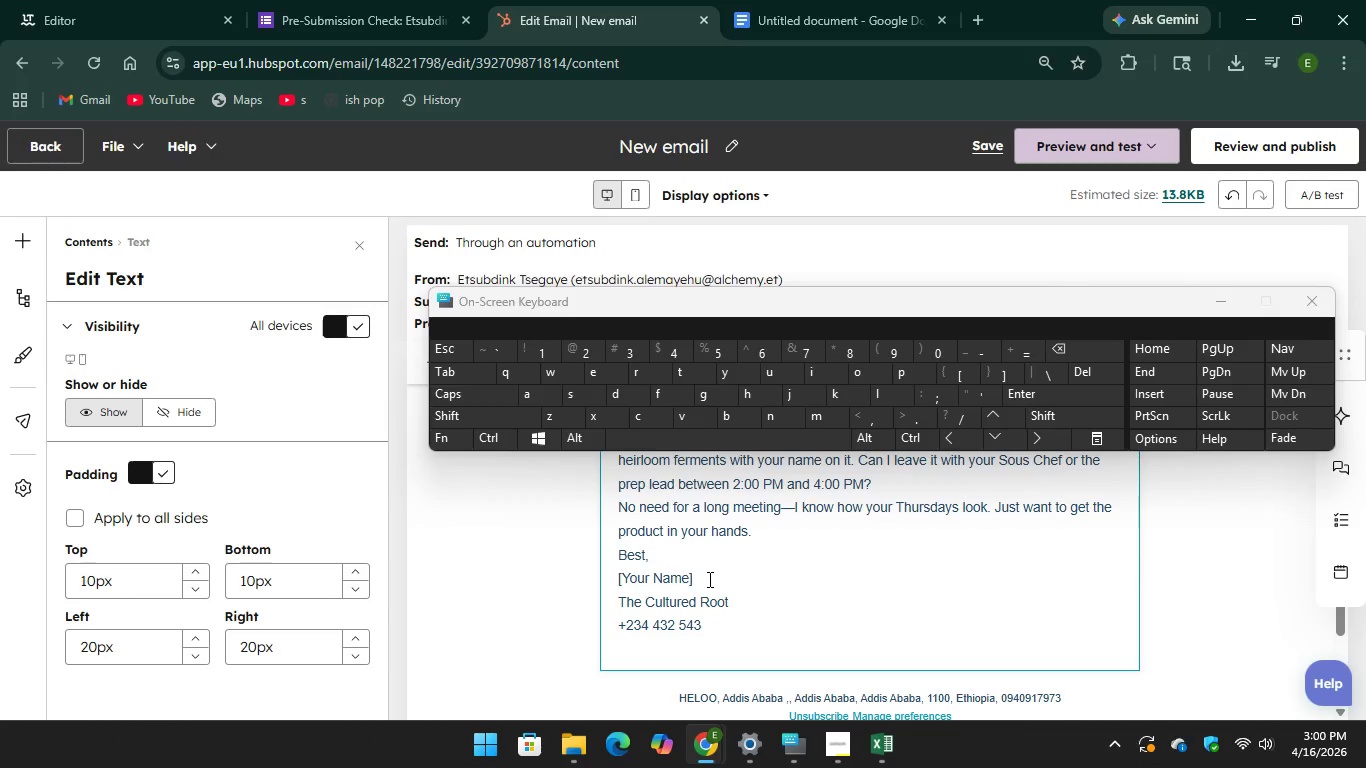 
left_click_drag(start_coordinate=[708, 579], to_coordinate=[607, 593])
 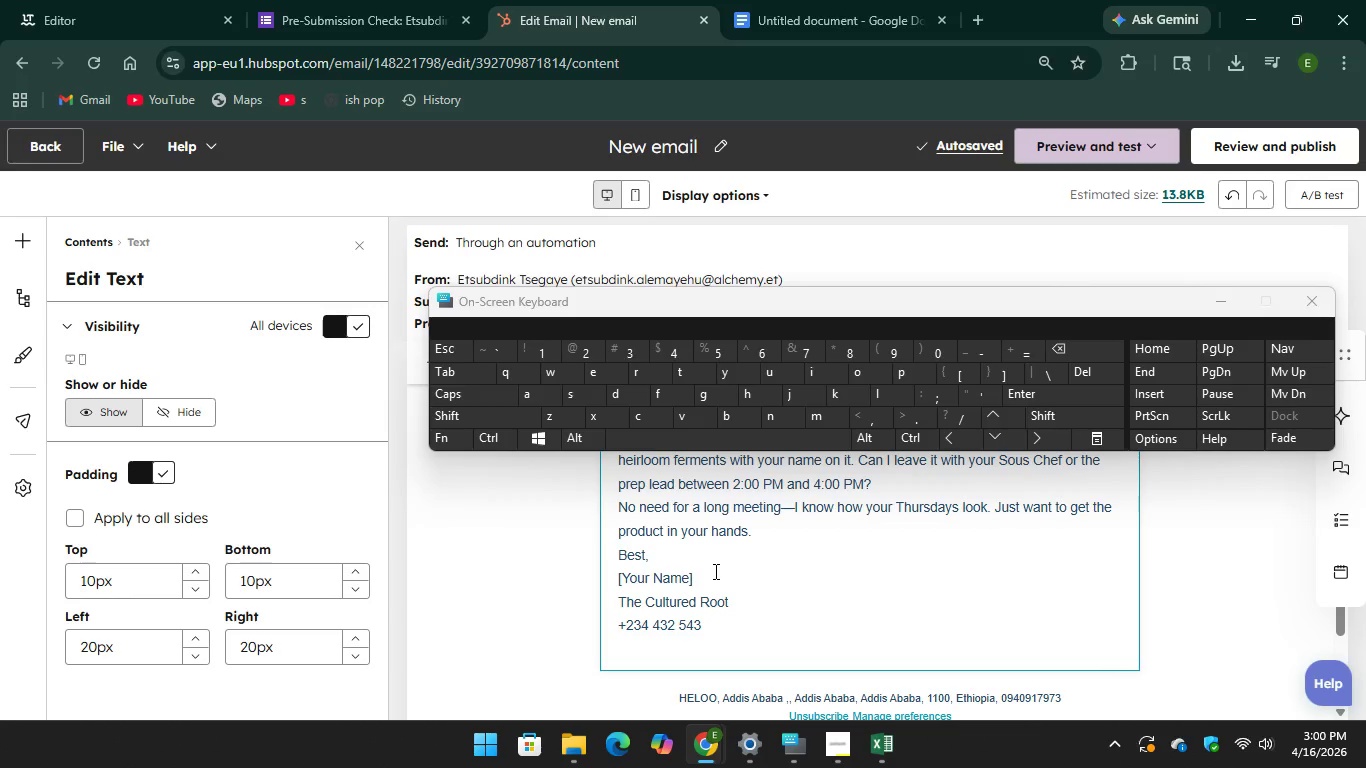 
left_click([692, 587])
 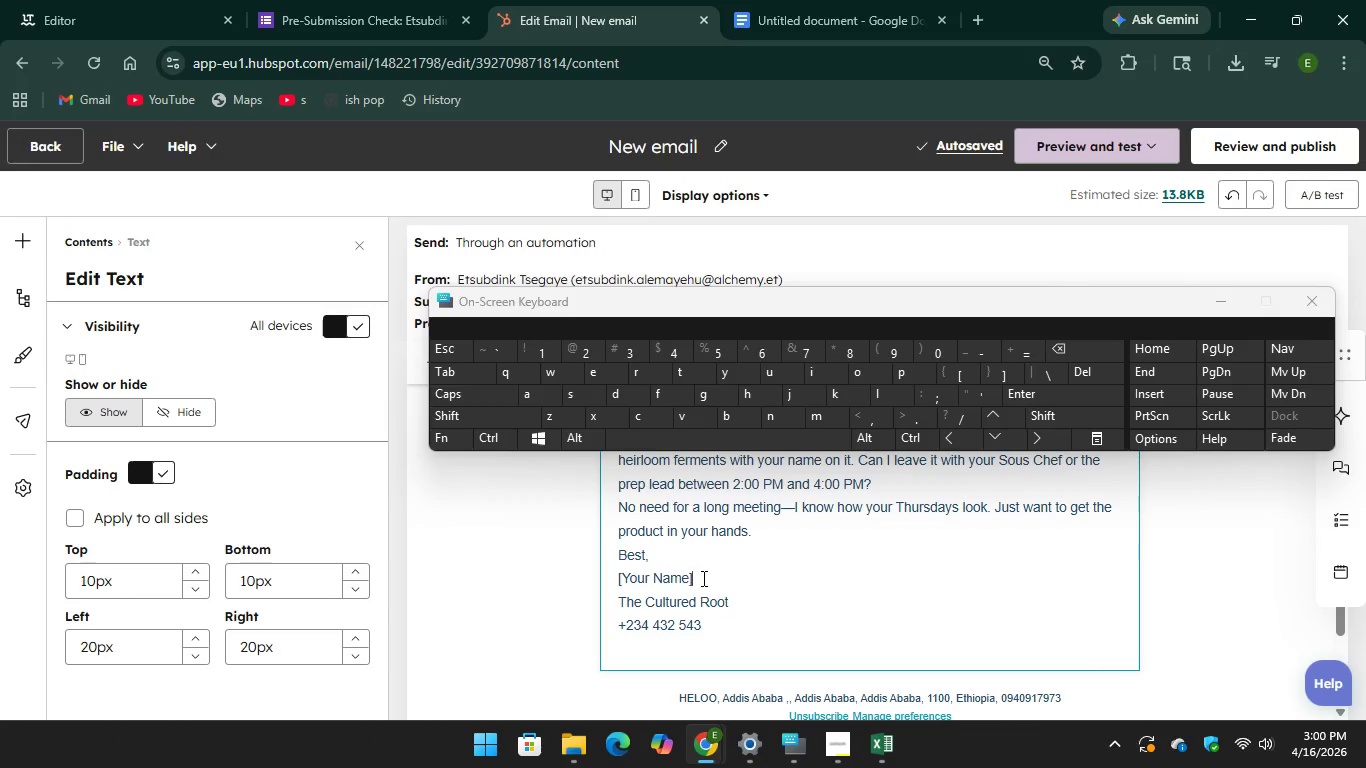 
left_click_drag(start_coordinate=[702, 578], to_coordinate=[620, 581])
 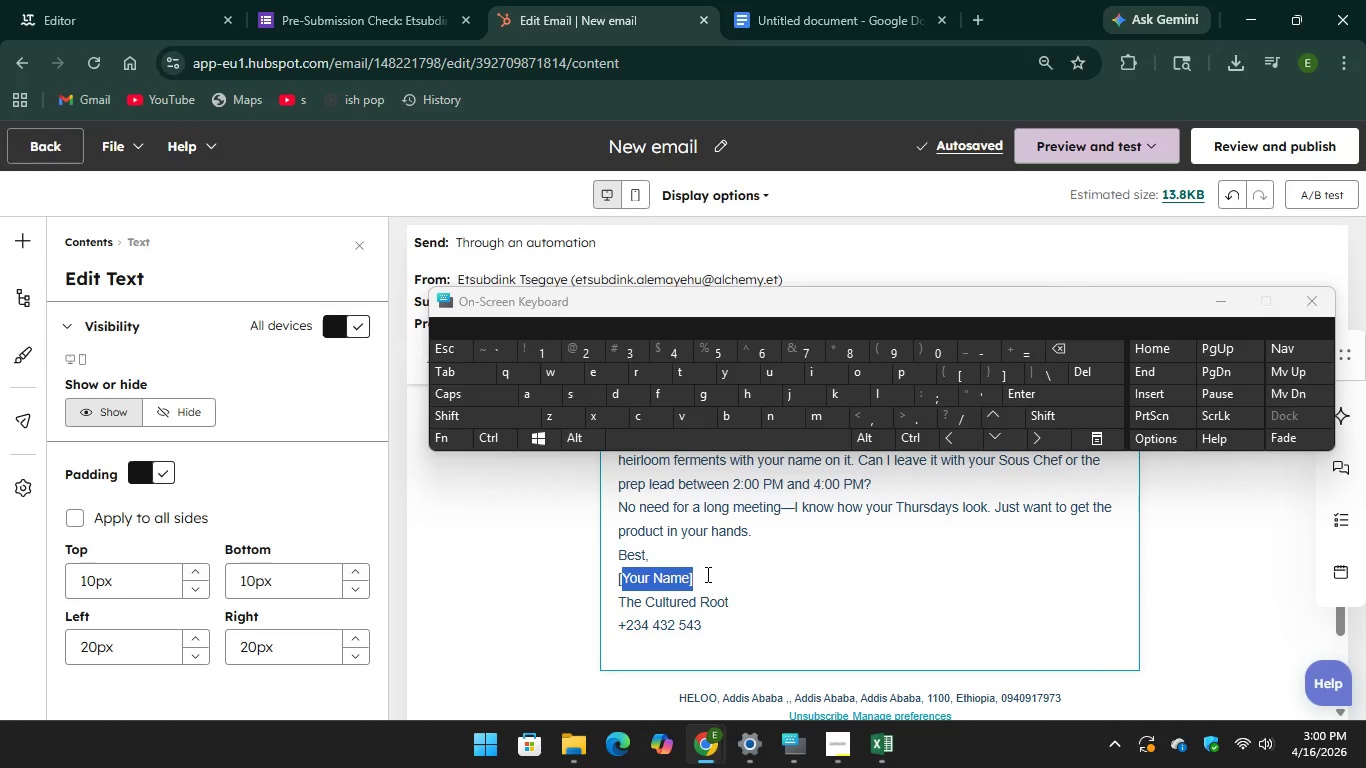 
left_click([706, 574])
 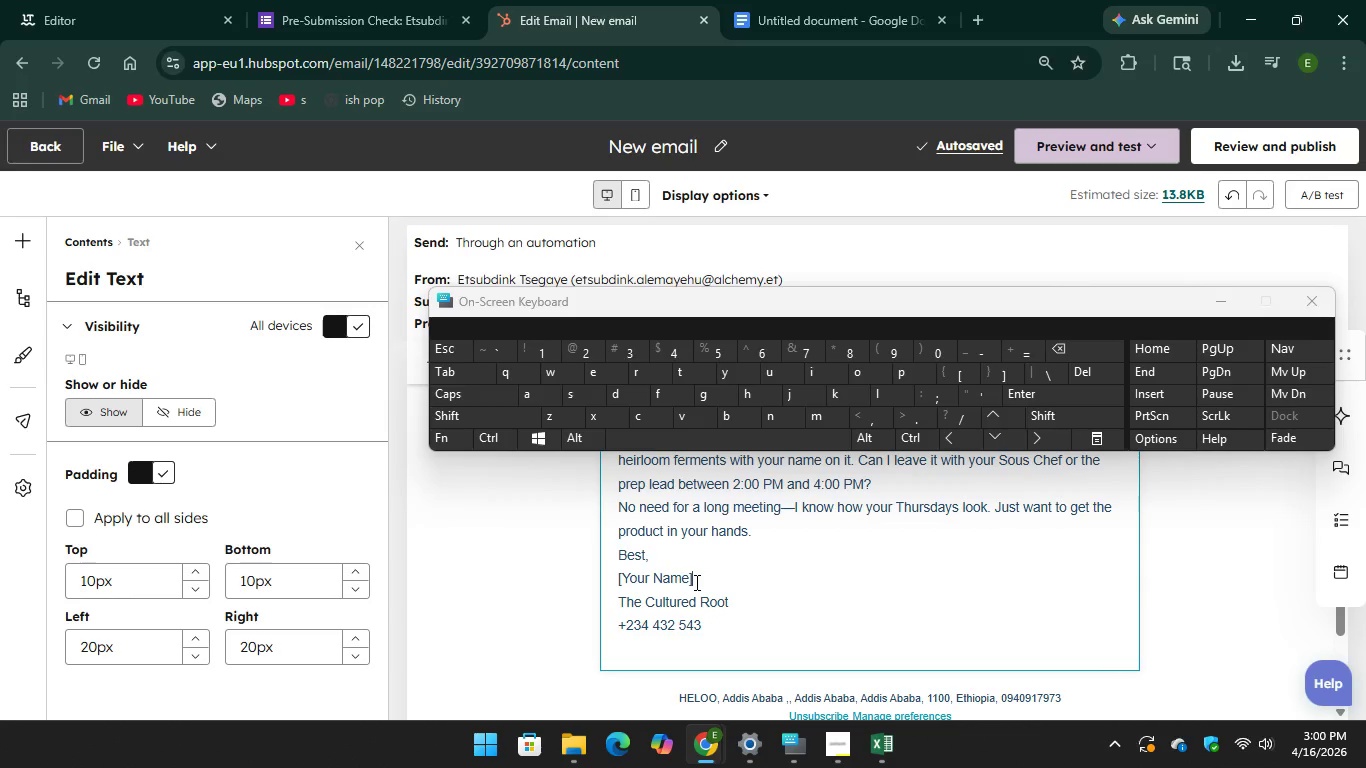 
left_click([695, 582])
 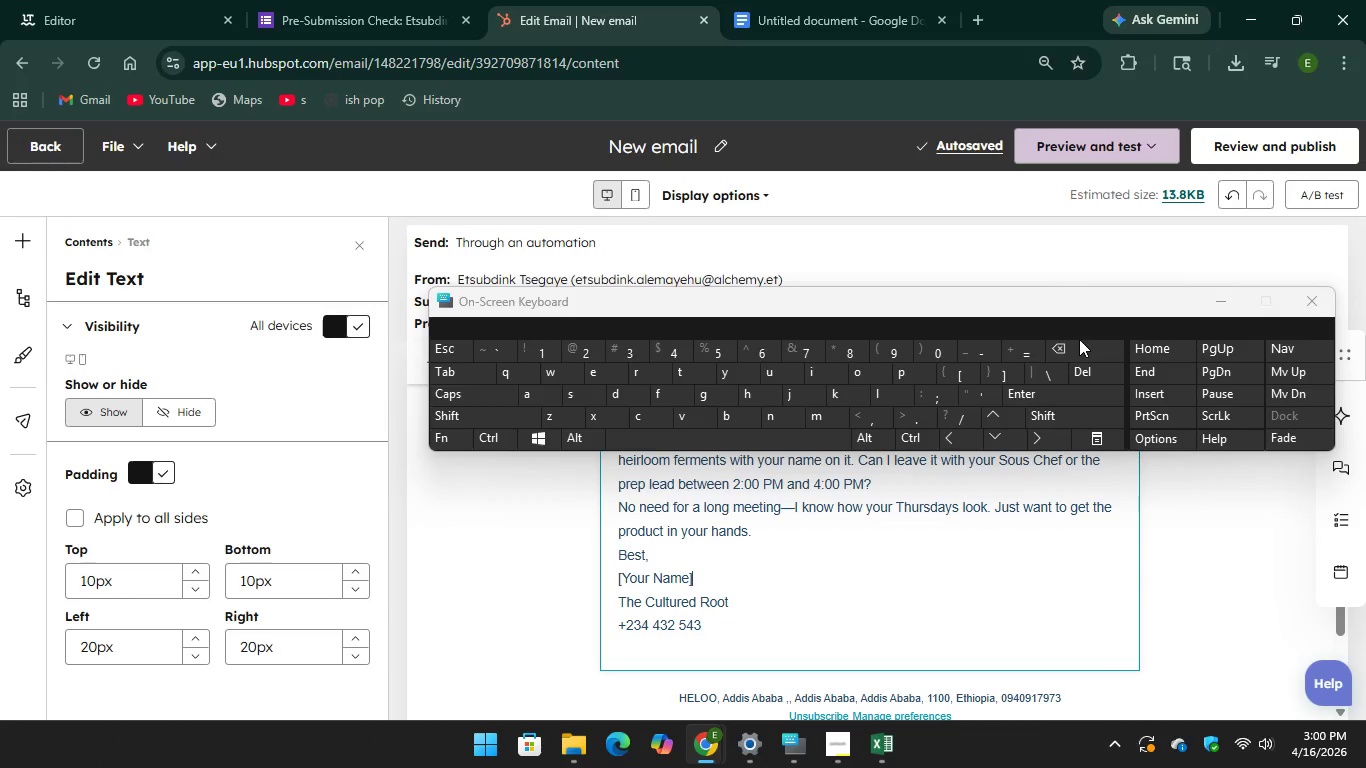 
key(Backspace)
 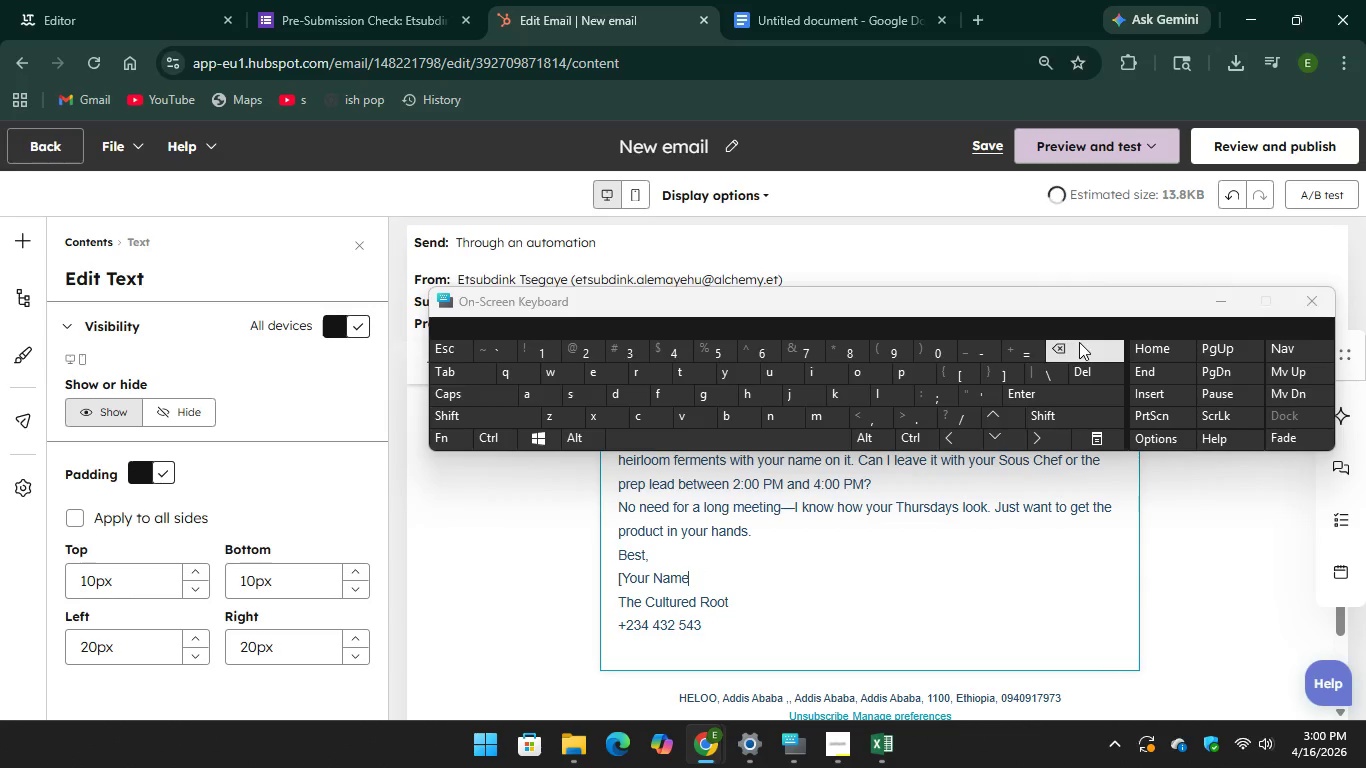 
key(Backspace)
 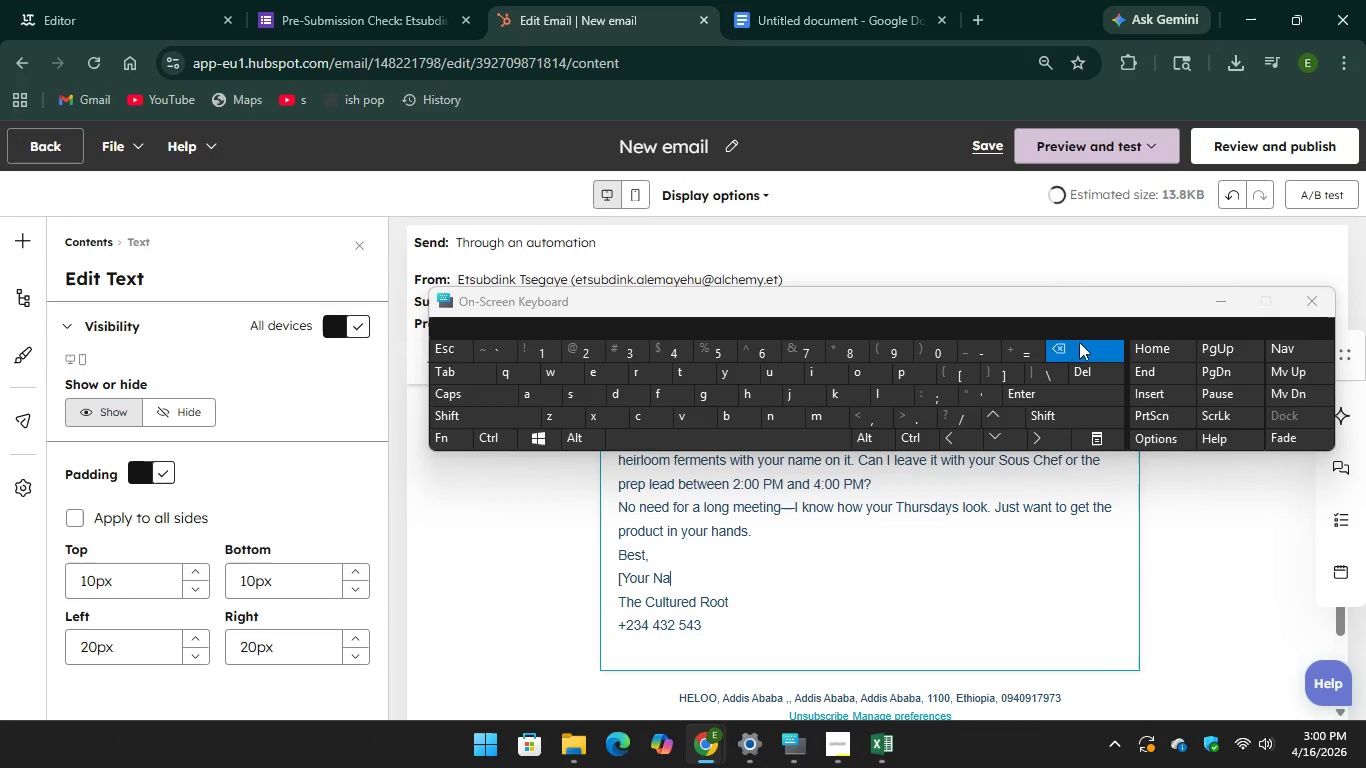 
key(Backspace)
 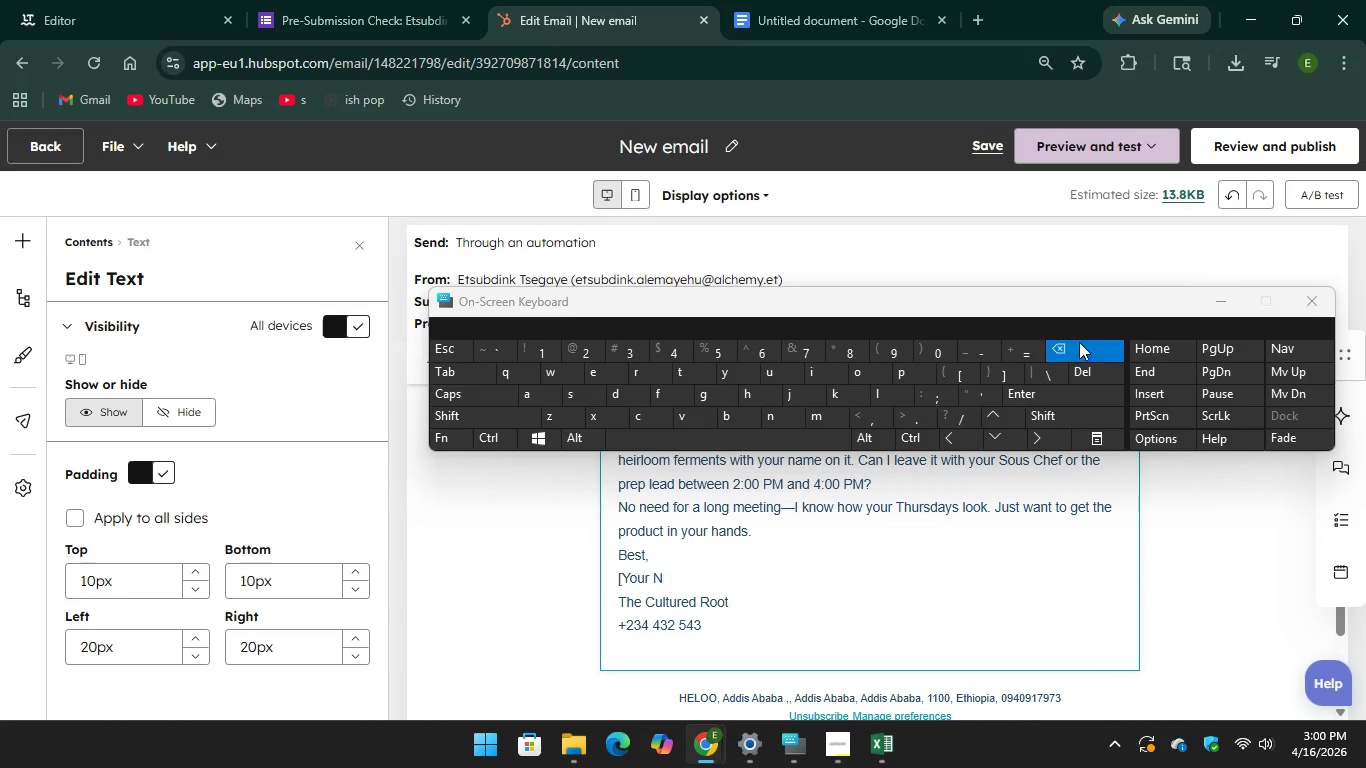 
key(Backspace)
 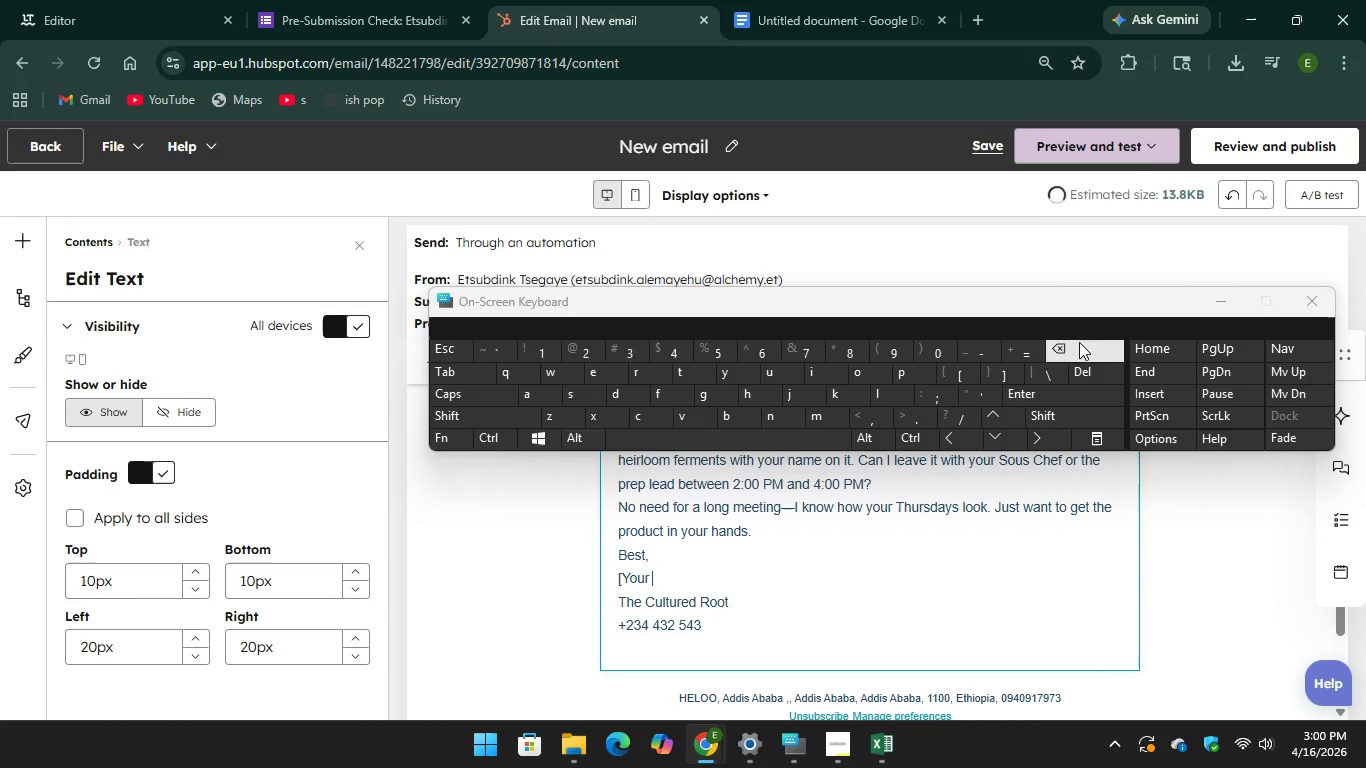 
key(Backspace)
 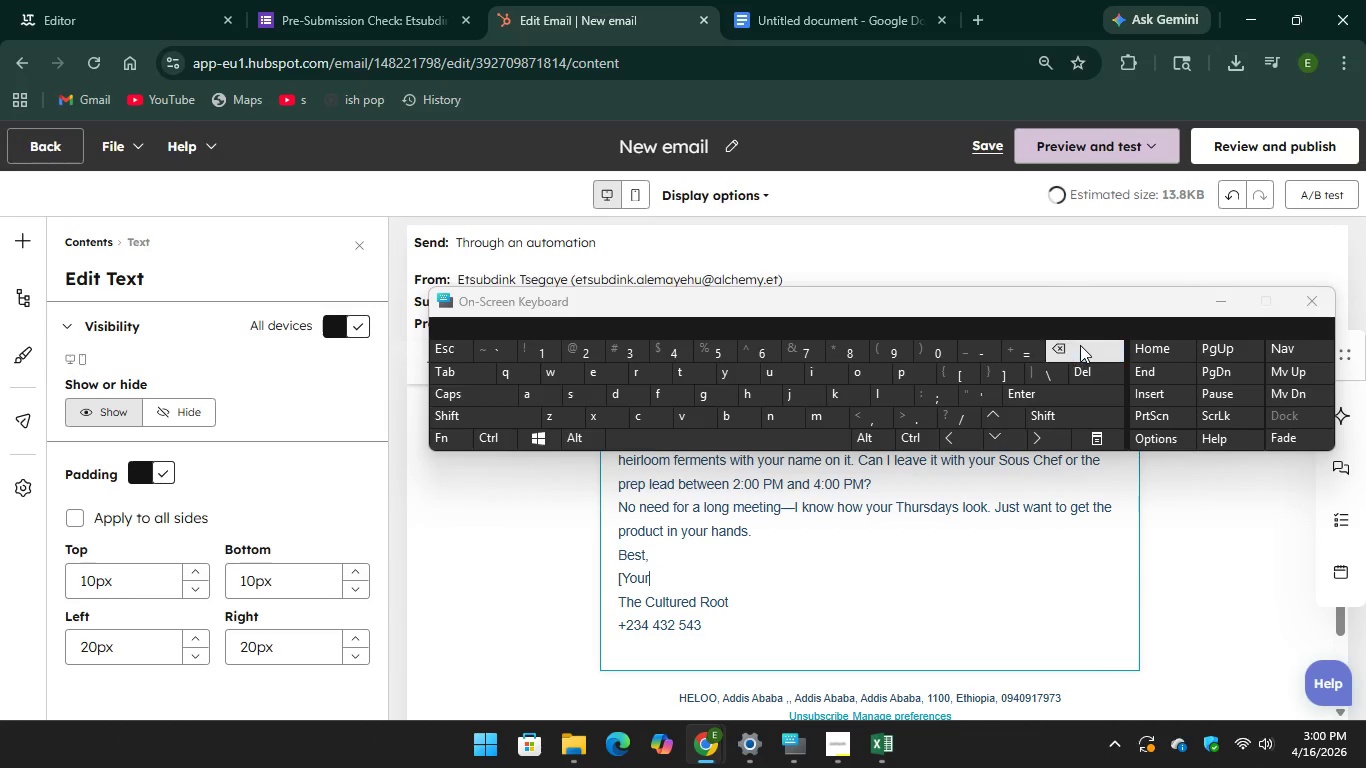 
key(Backspace)
 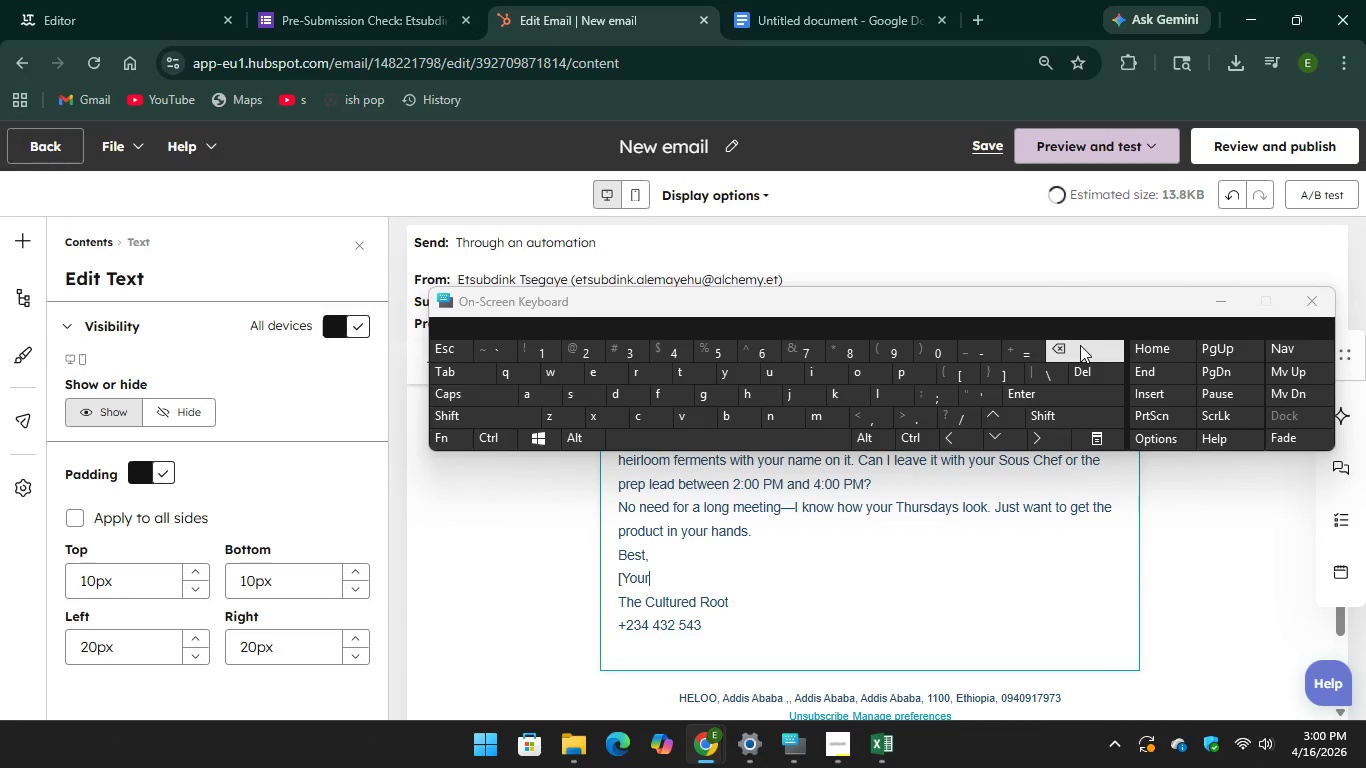 
key(Backspace)
 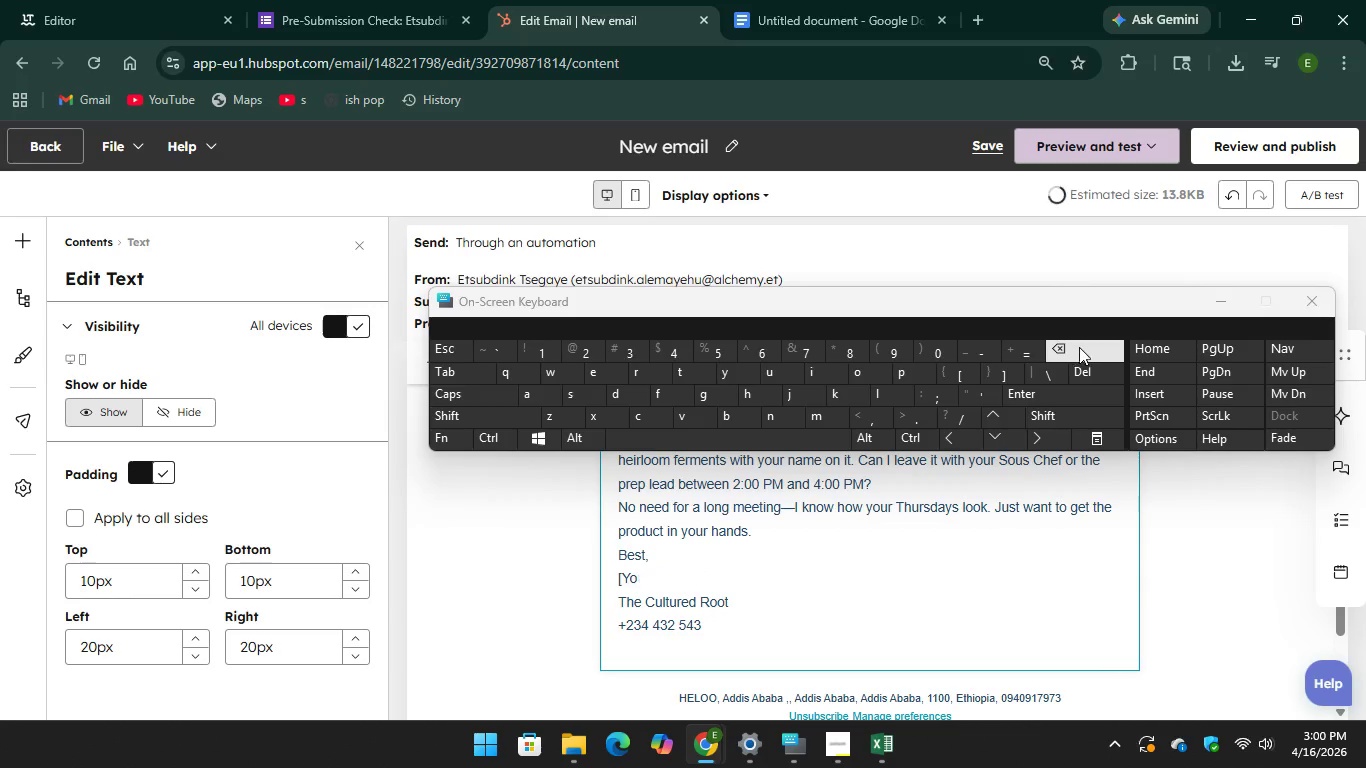 
key(Backspace)
 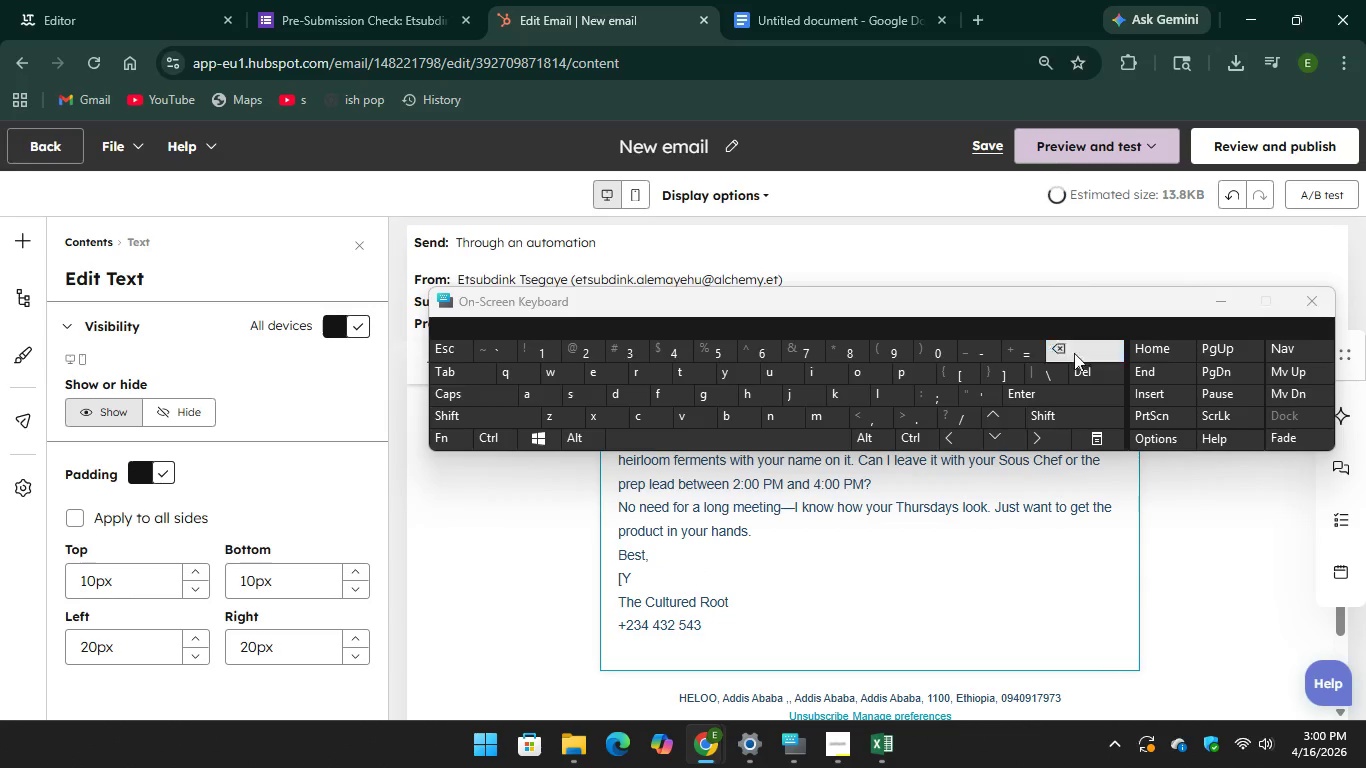 
key(Backspace)
 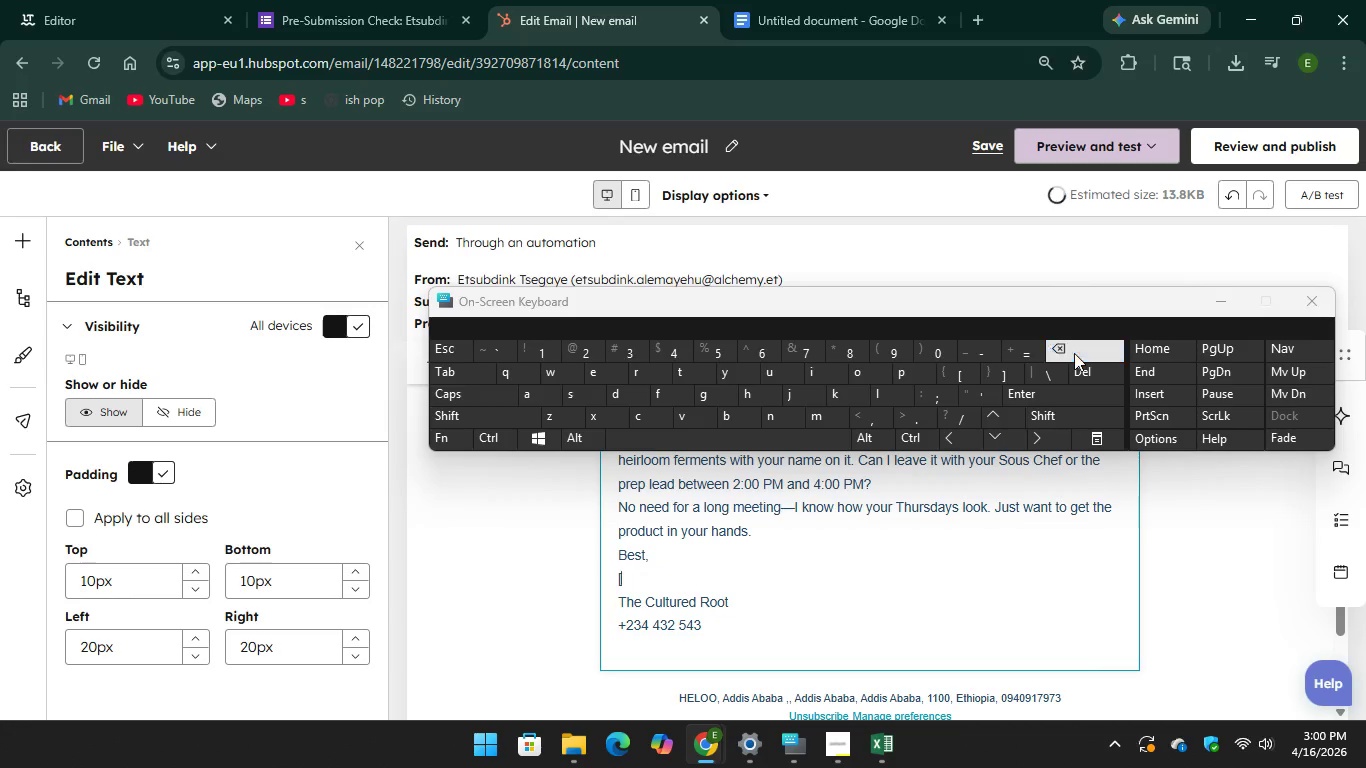 
key(Backspace)
 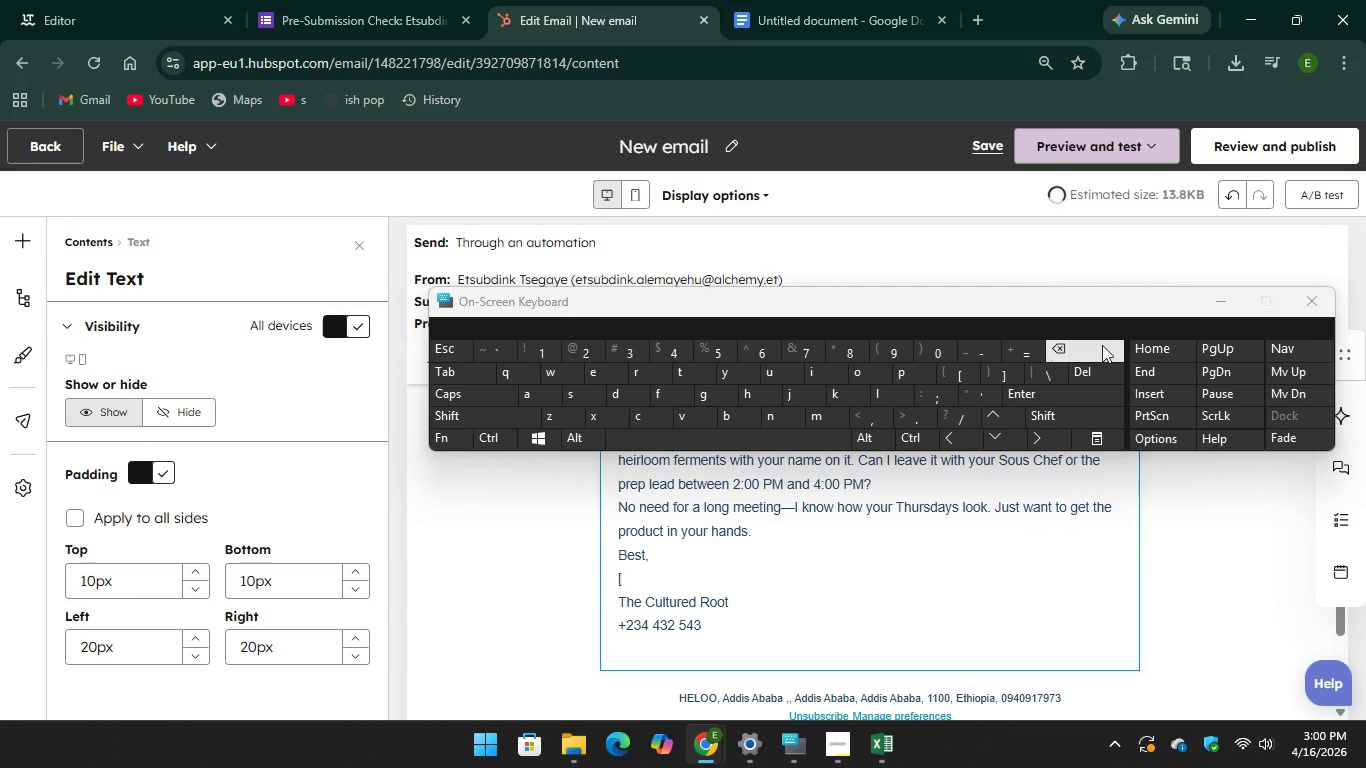 
key(Backspace)
type(Sara)
 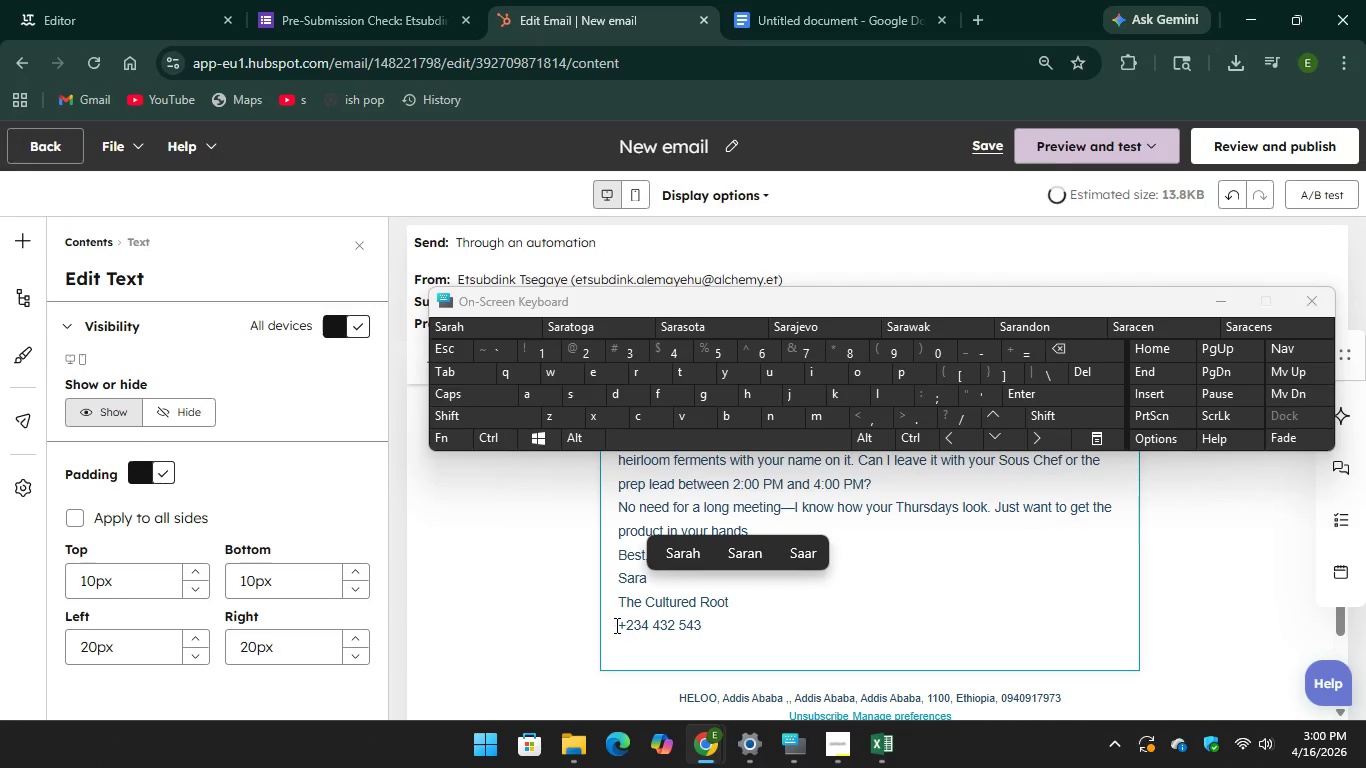 
left_click([615, 624])
 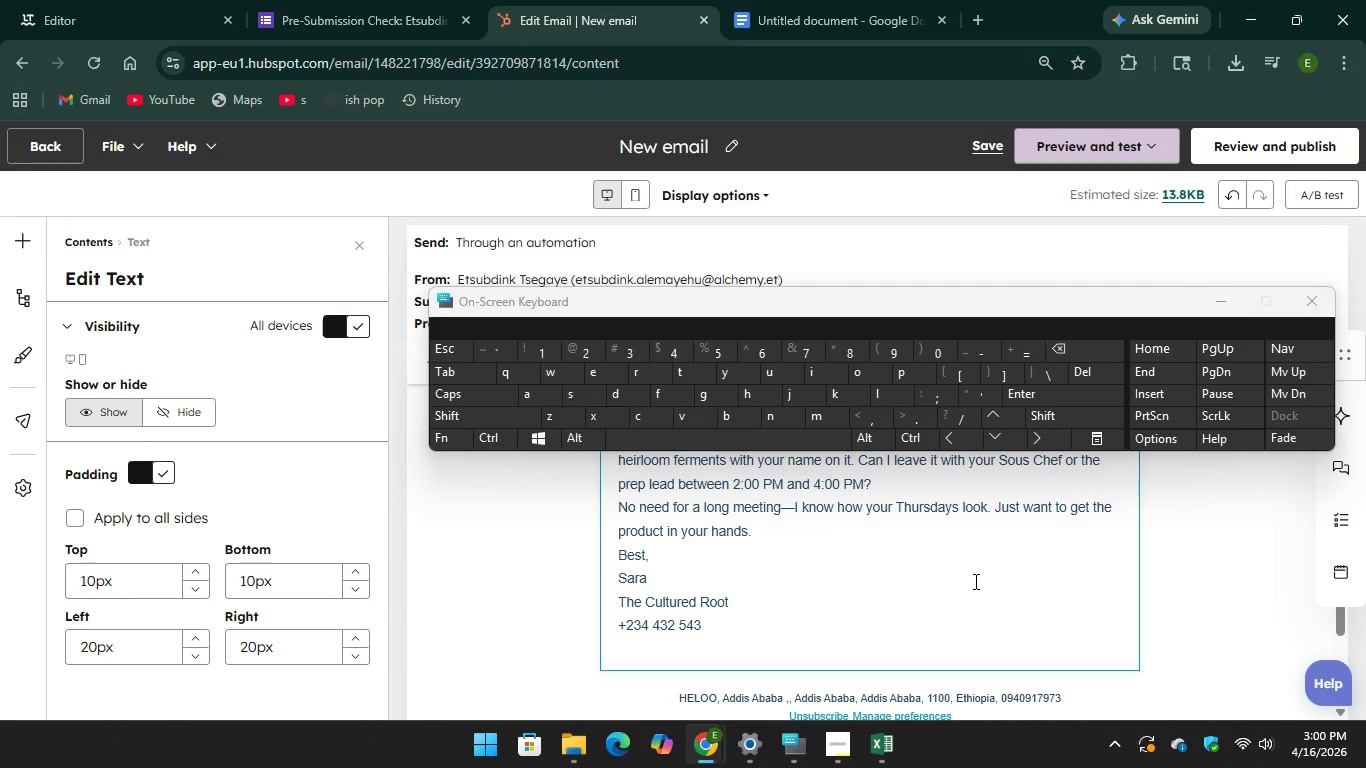 
scroll: coordinate [967, 585], scroll_direction: up, amount: 5.0
 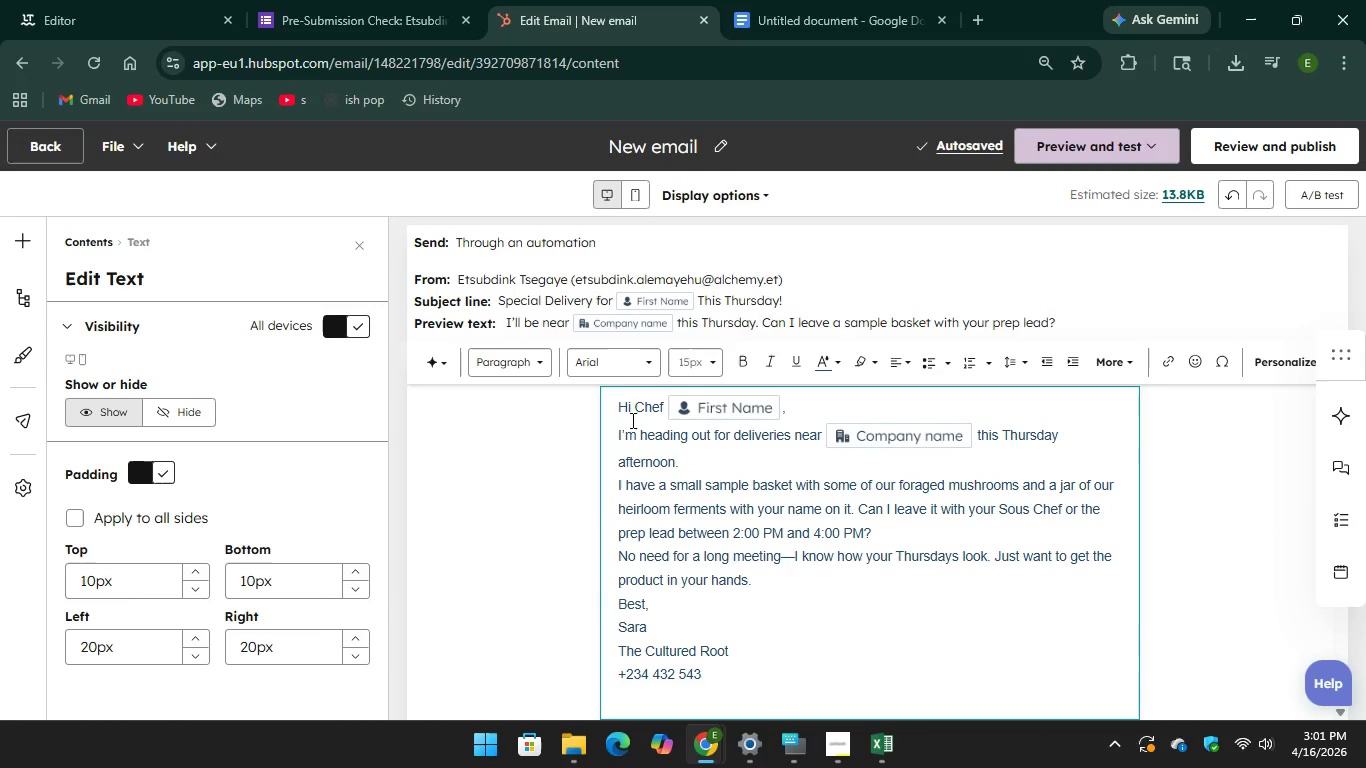 
left_click_drag(start_coordinate=[613, 411], to_coordinate=[658, 524])
 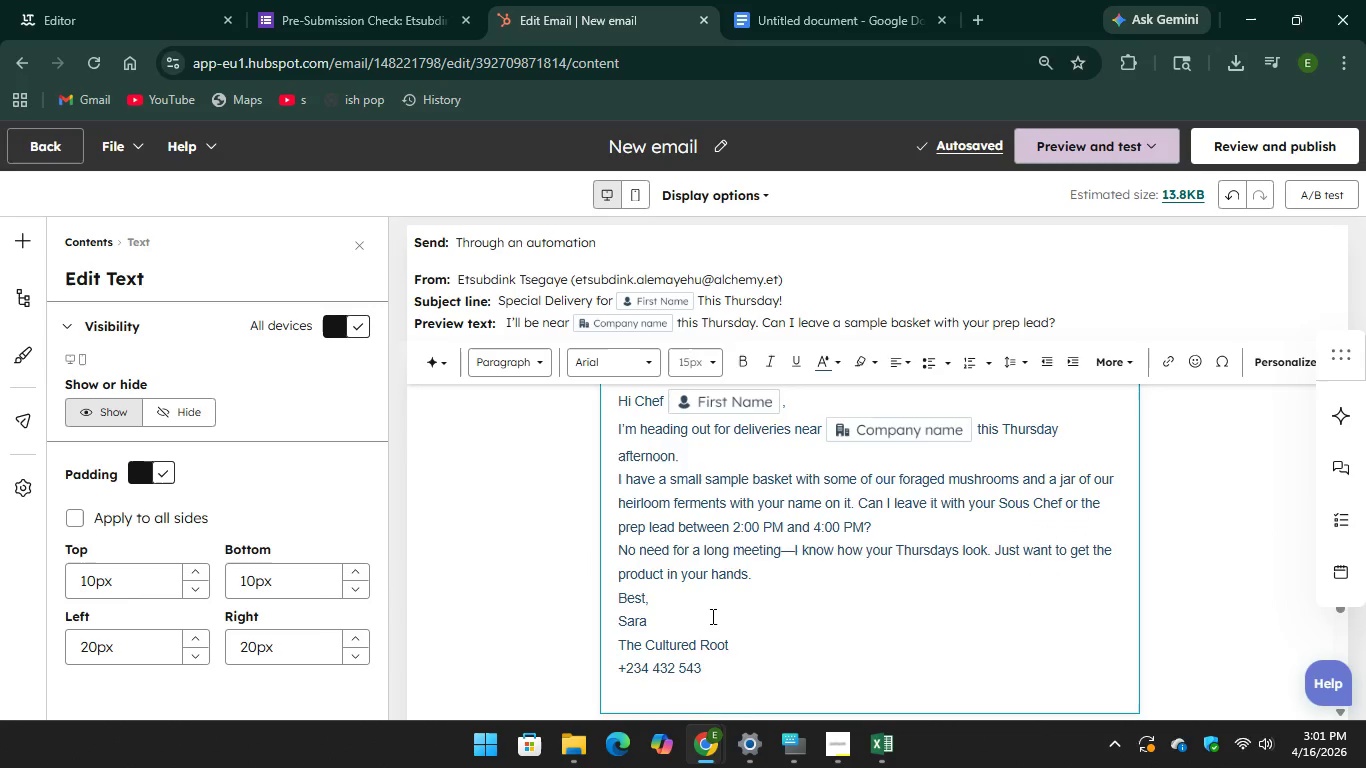 
scroll: coordinate [712, 600], scroll_direction: down, amount: 1.0
 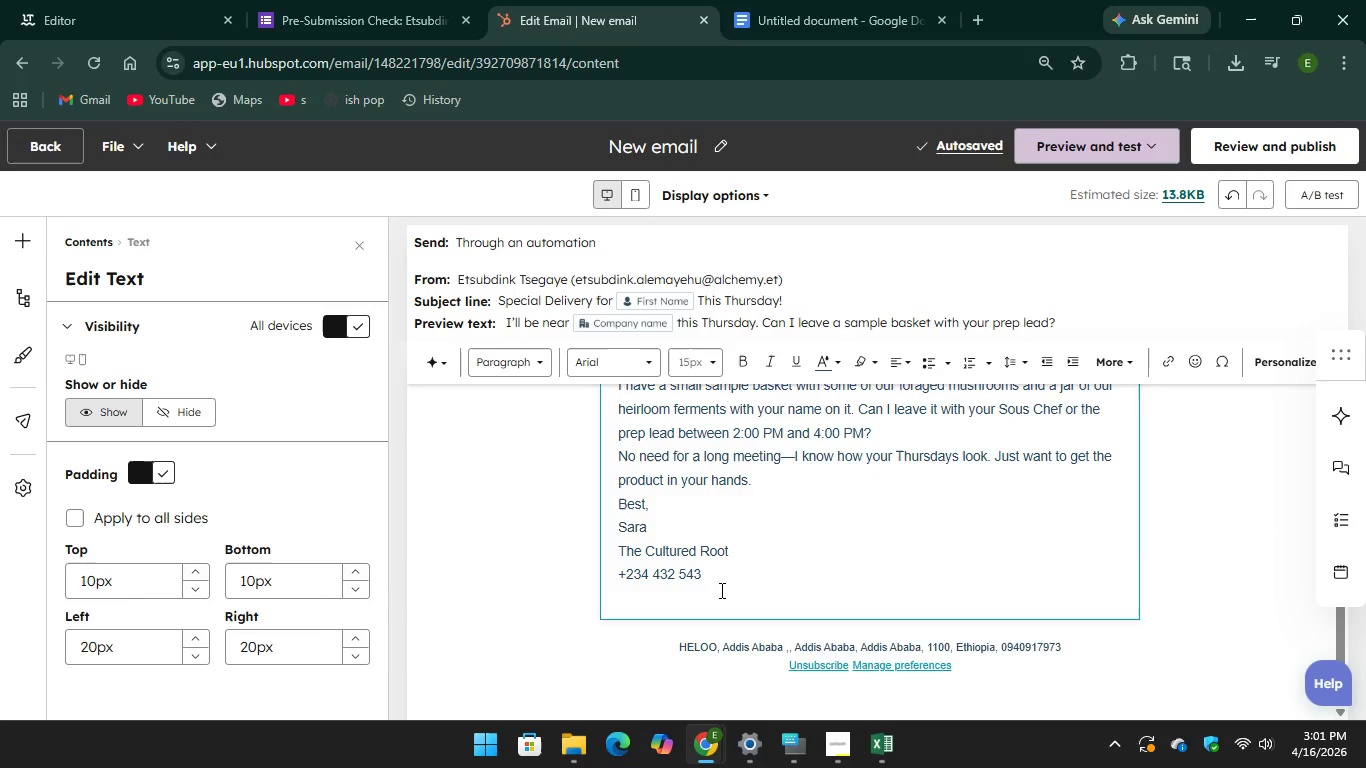 
scroll: coordinate [720, 591], scroll_direction: up, amount: 2.0
 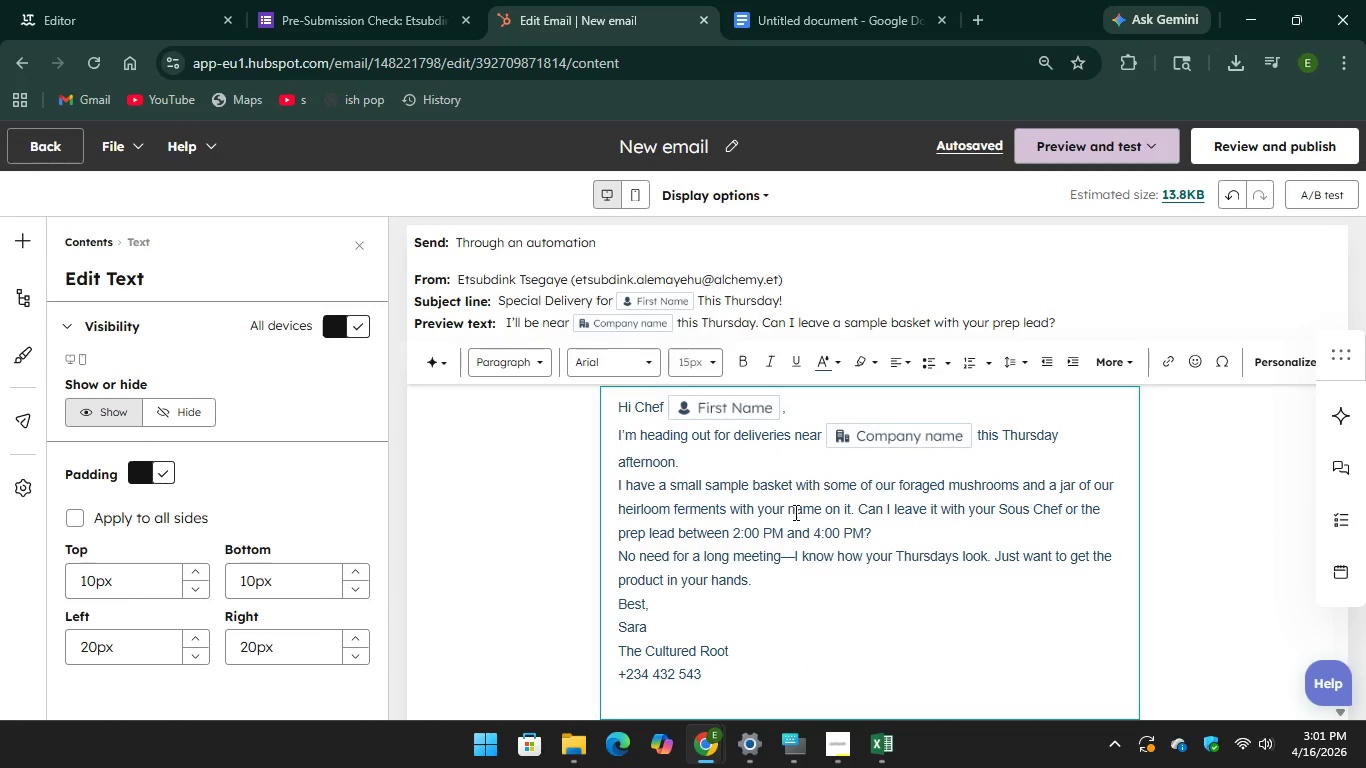 
scroll: coordinate [794, 512], scroll_direction: down, amount: 1.0
 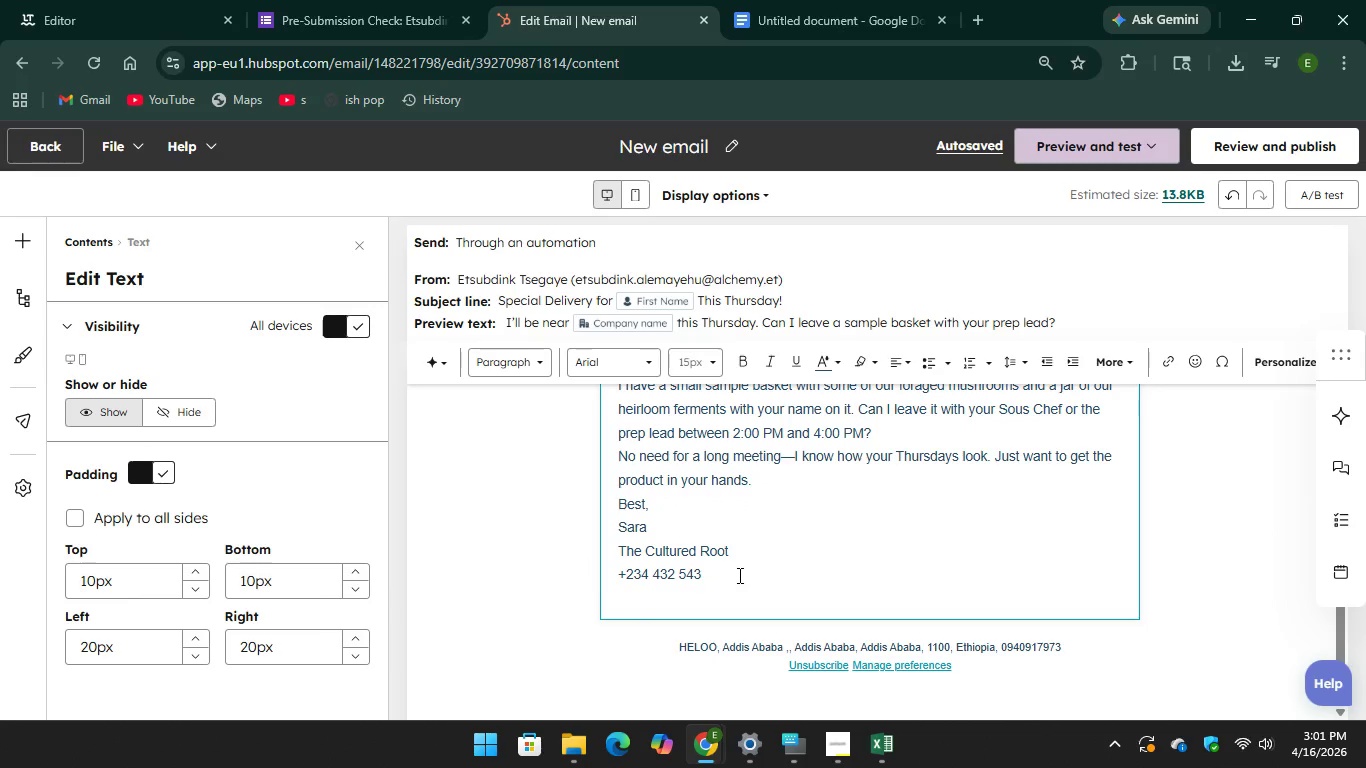 
left_click_drag(start_coordinate=[718, 584], to_coordinate=[642, 559])
 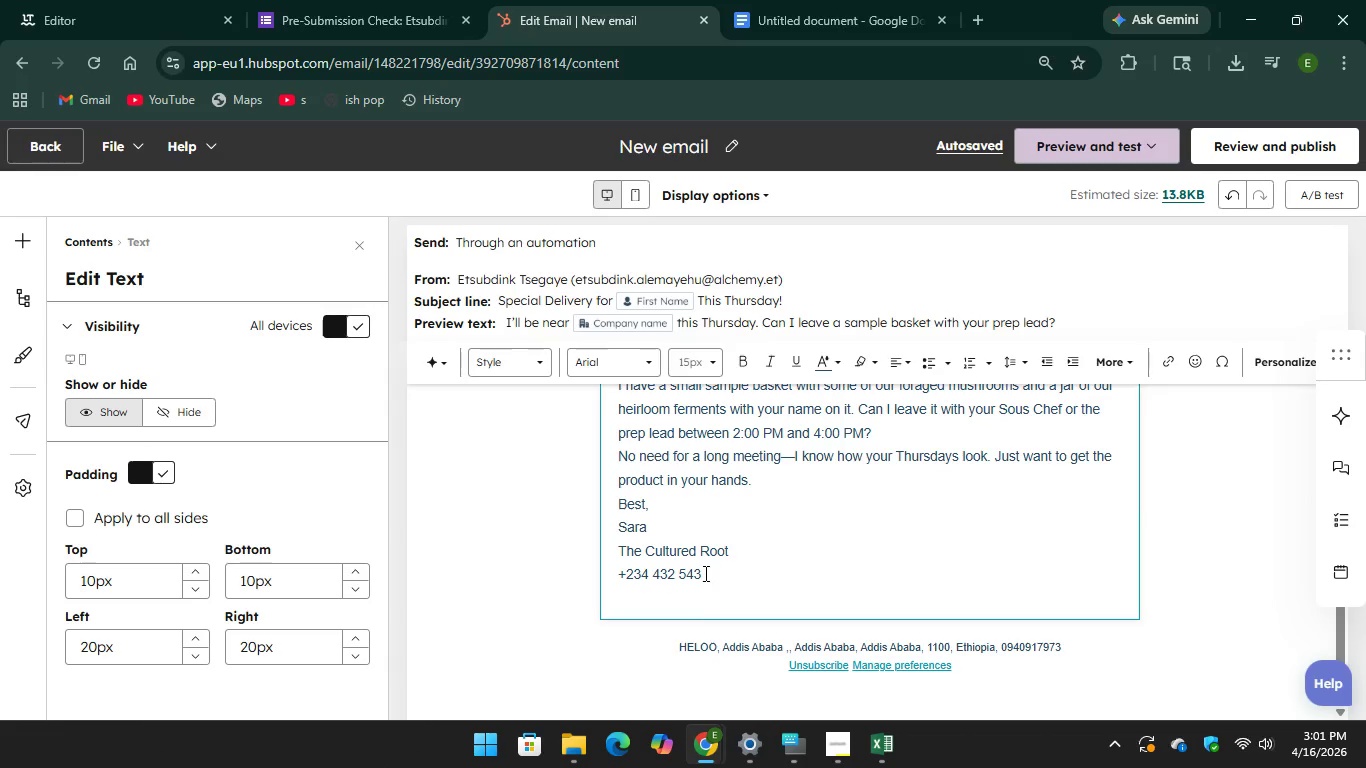 
left_click([704, 573])
 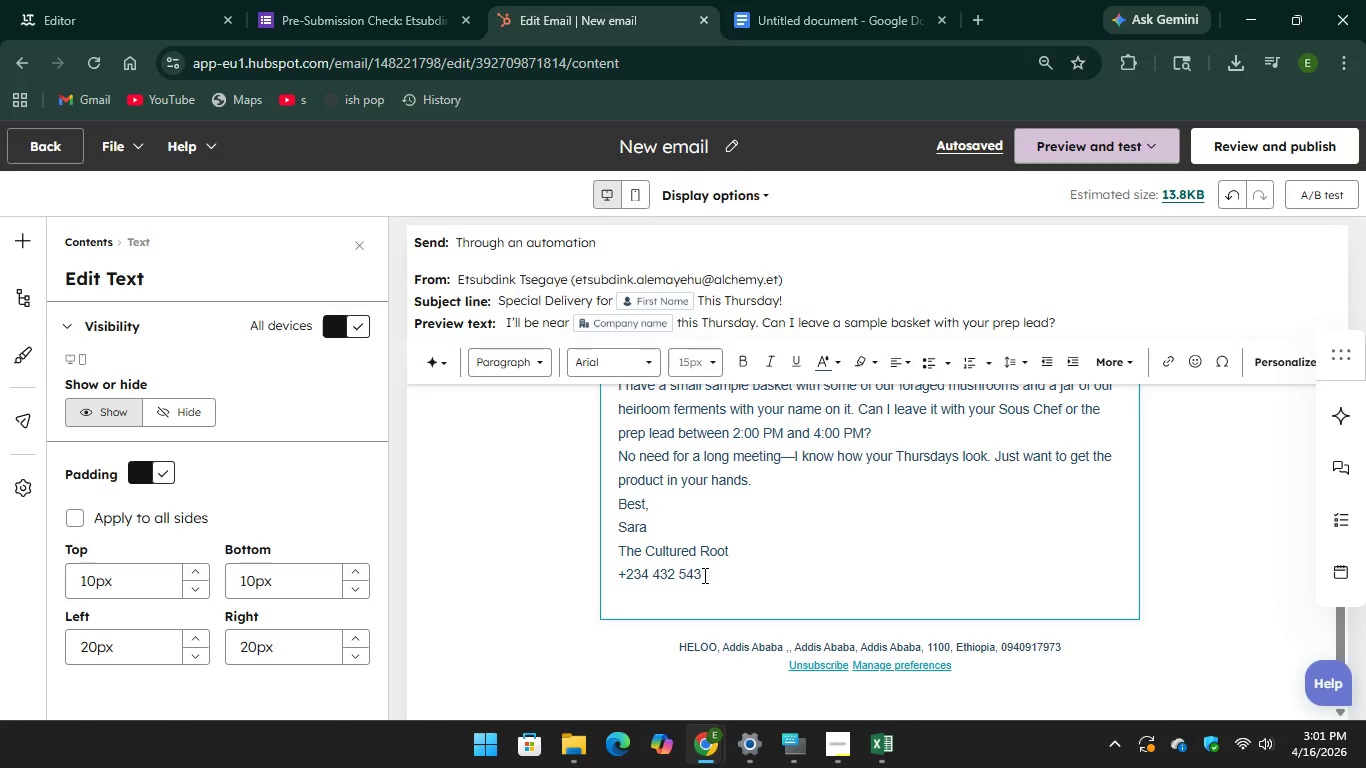 
left_click_drag(start_coordinate=[703, 575], to_coordinate=[612, 415])
 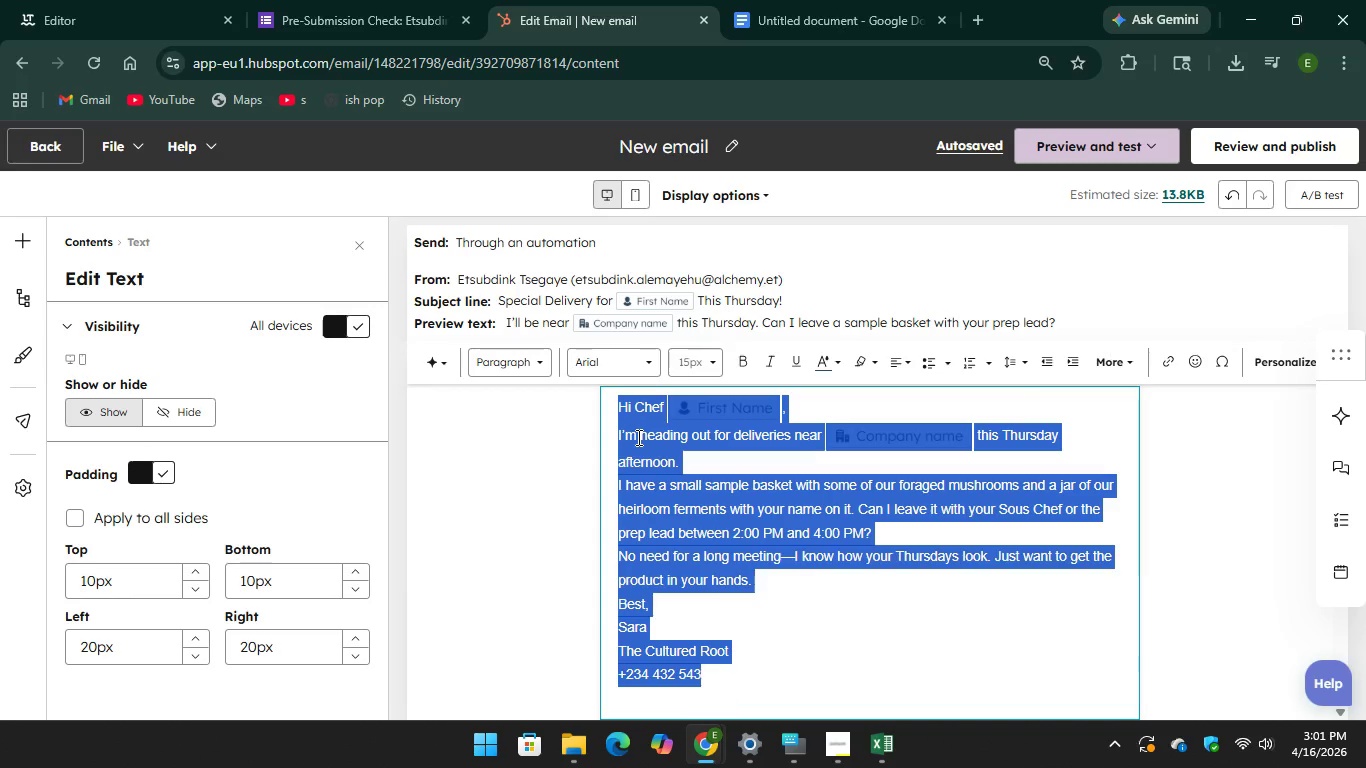 
scroll: coordinate [632, 487], scroll_direction: up, amount: 11.0
 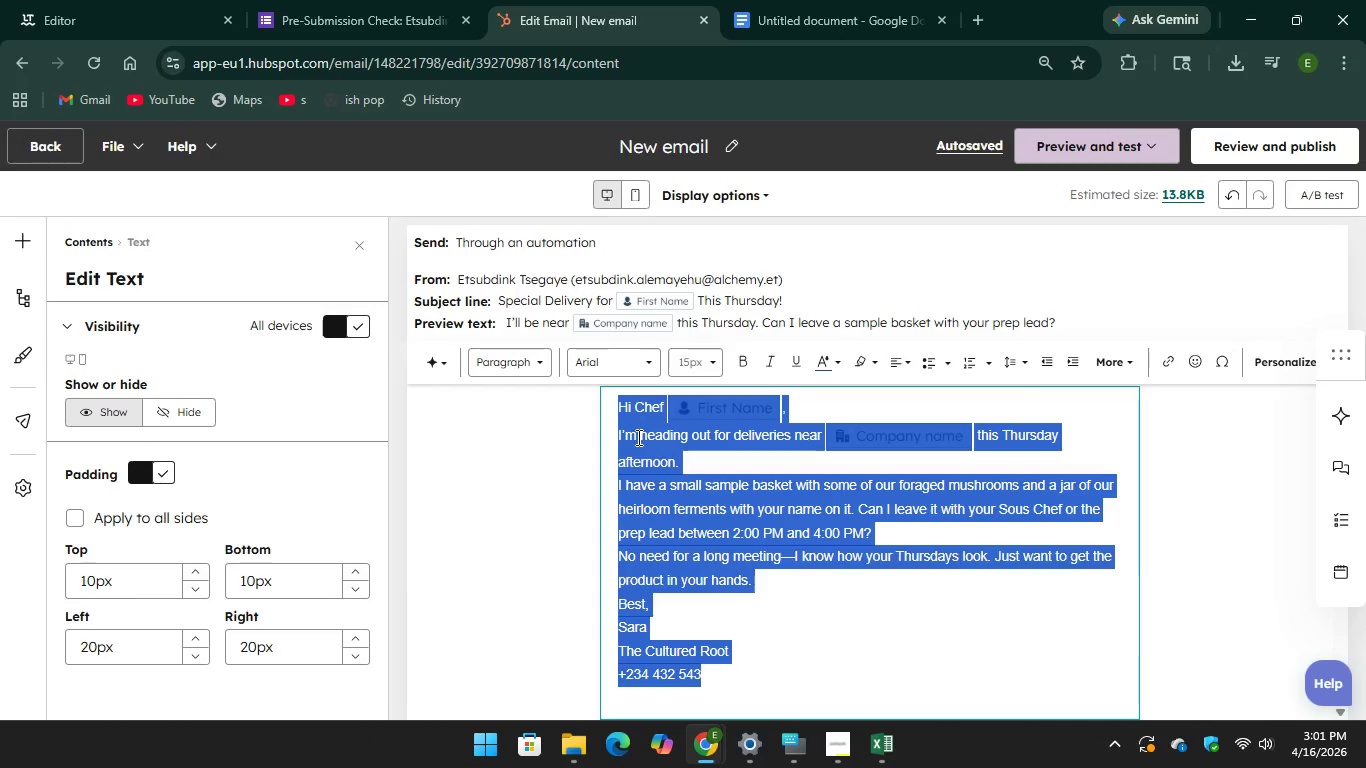 
right_click([637, 437])
 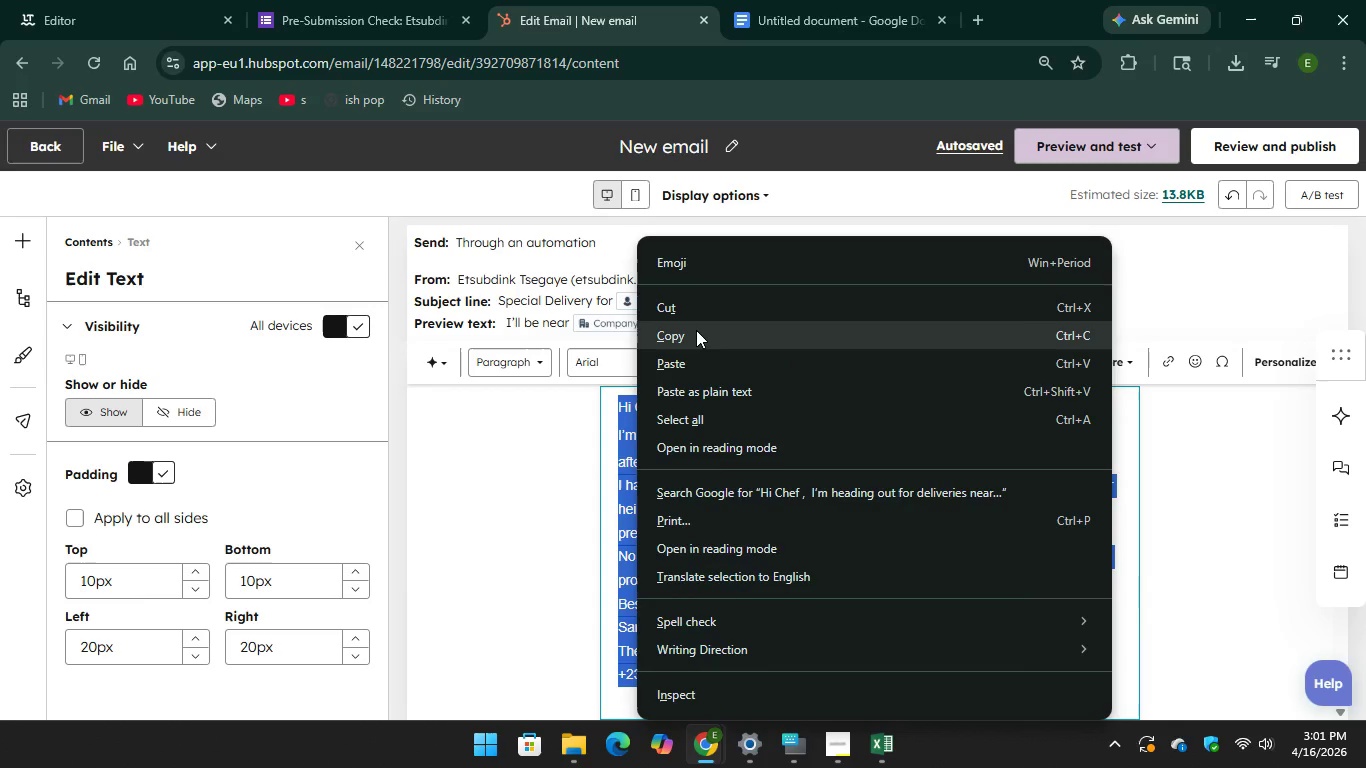 
left_click([696, 330])
 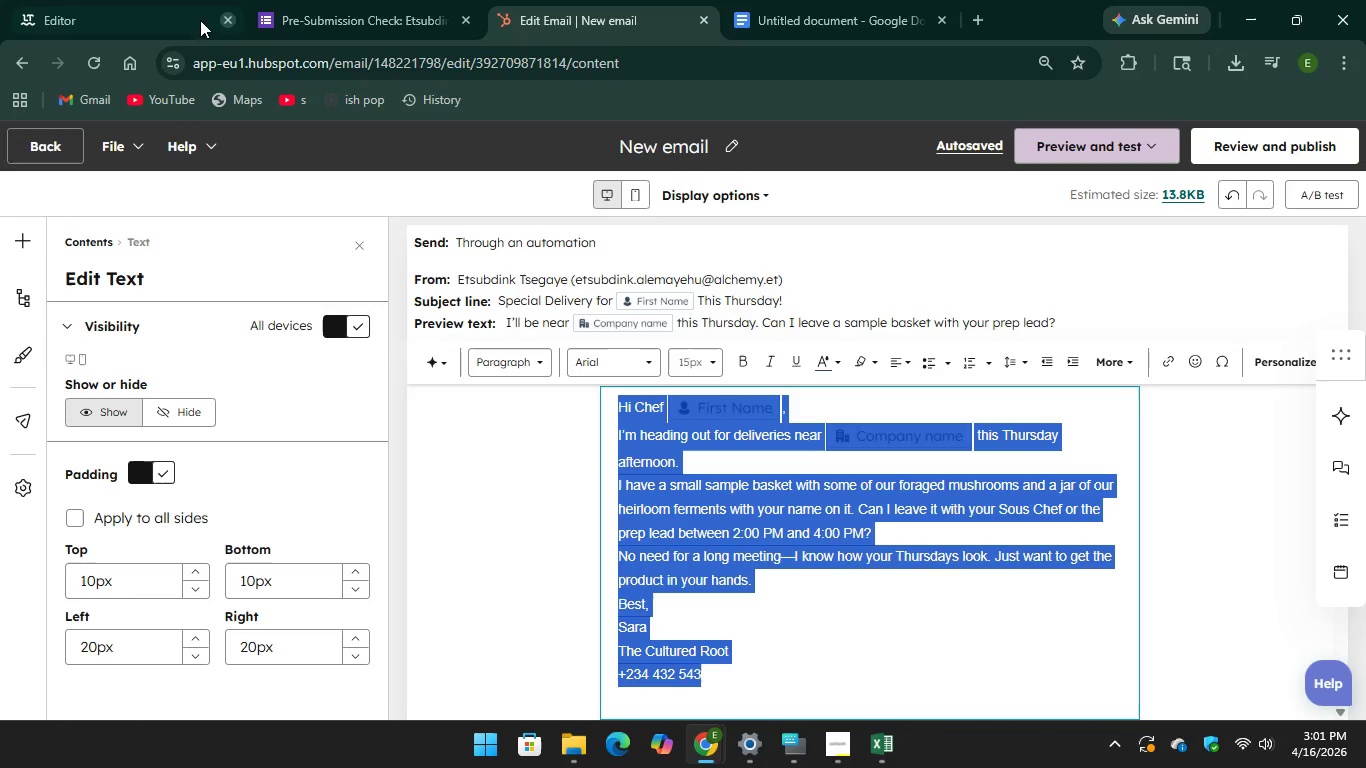 
left_click([111, 7])
 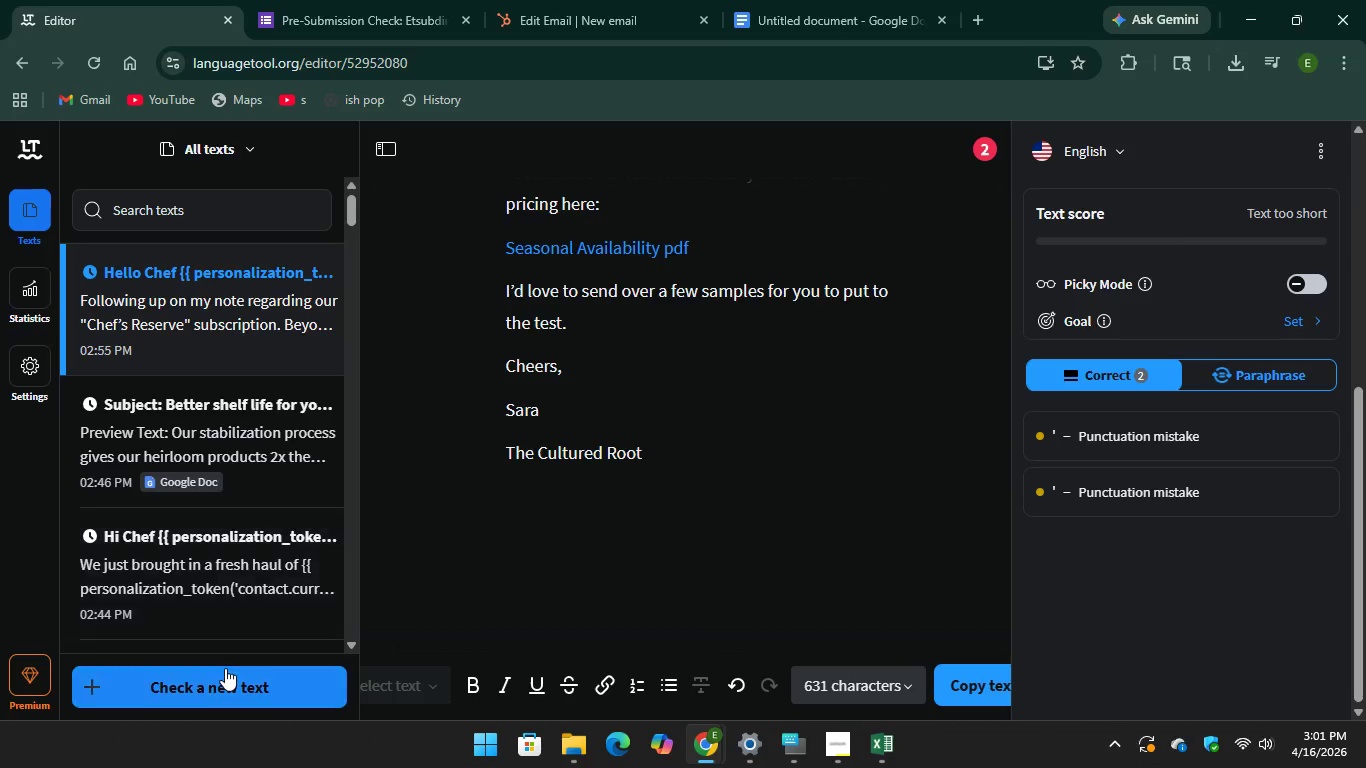 
left_click([225, 693])
 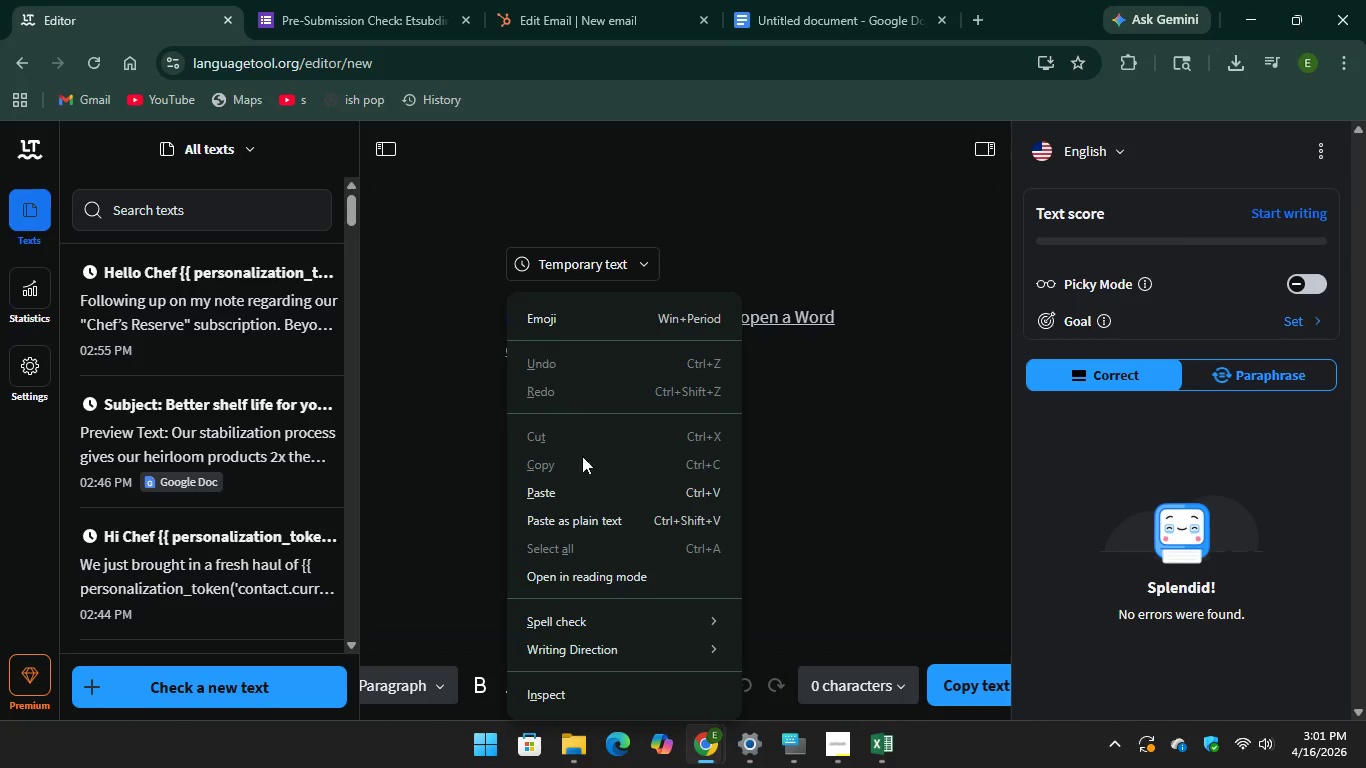 
left_click([579, 495])
 